 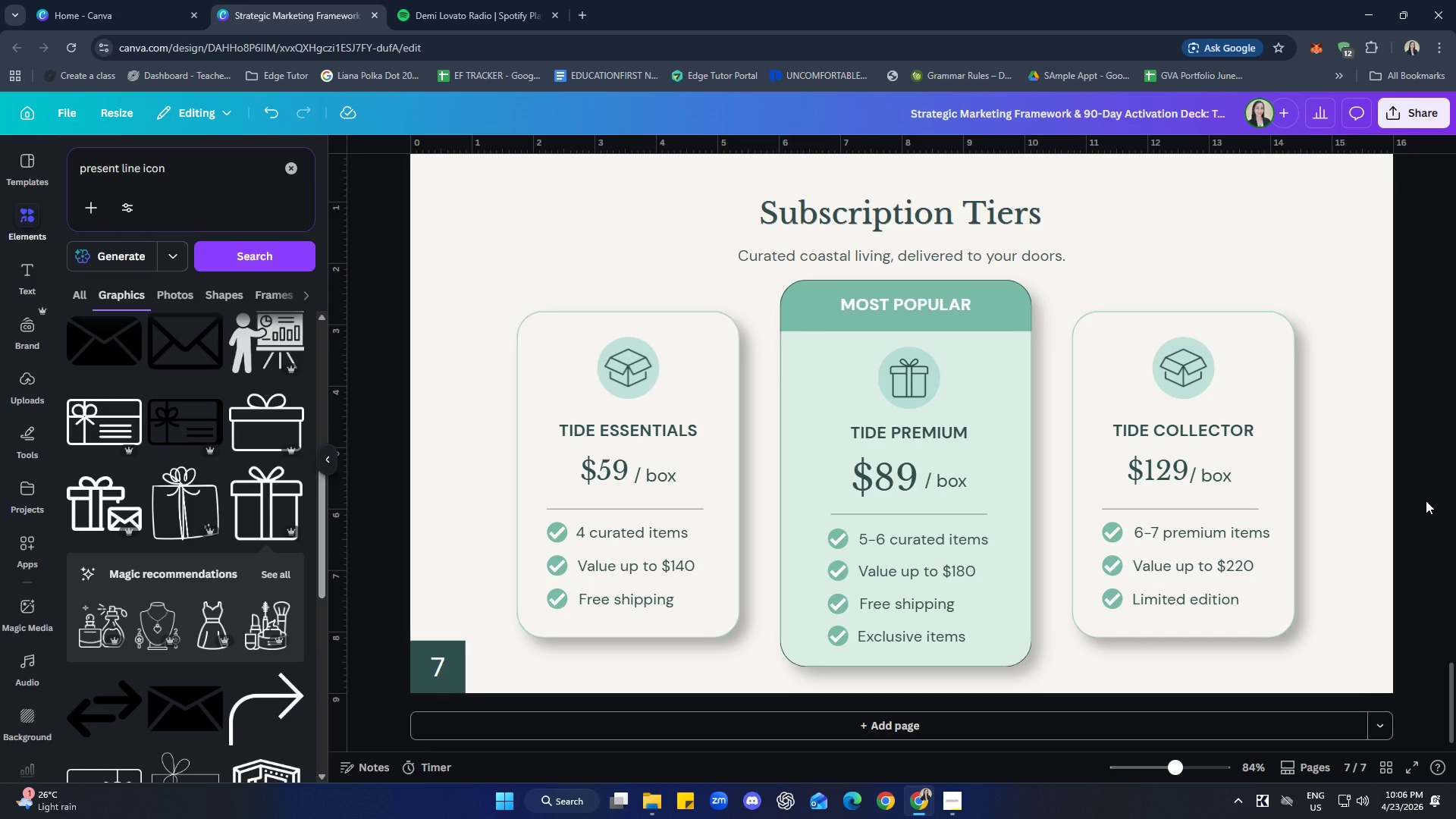 
scroll: coordinate [1336, 410], scroll_direction: down, amount: 2.0
 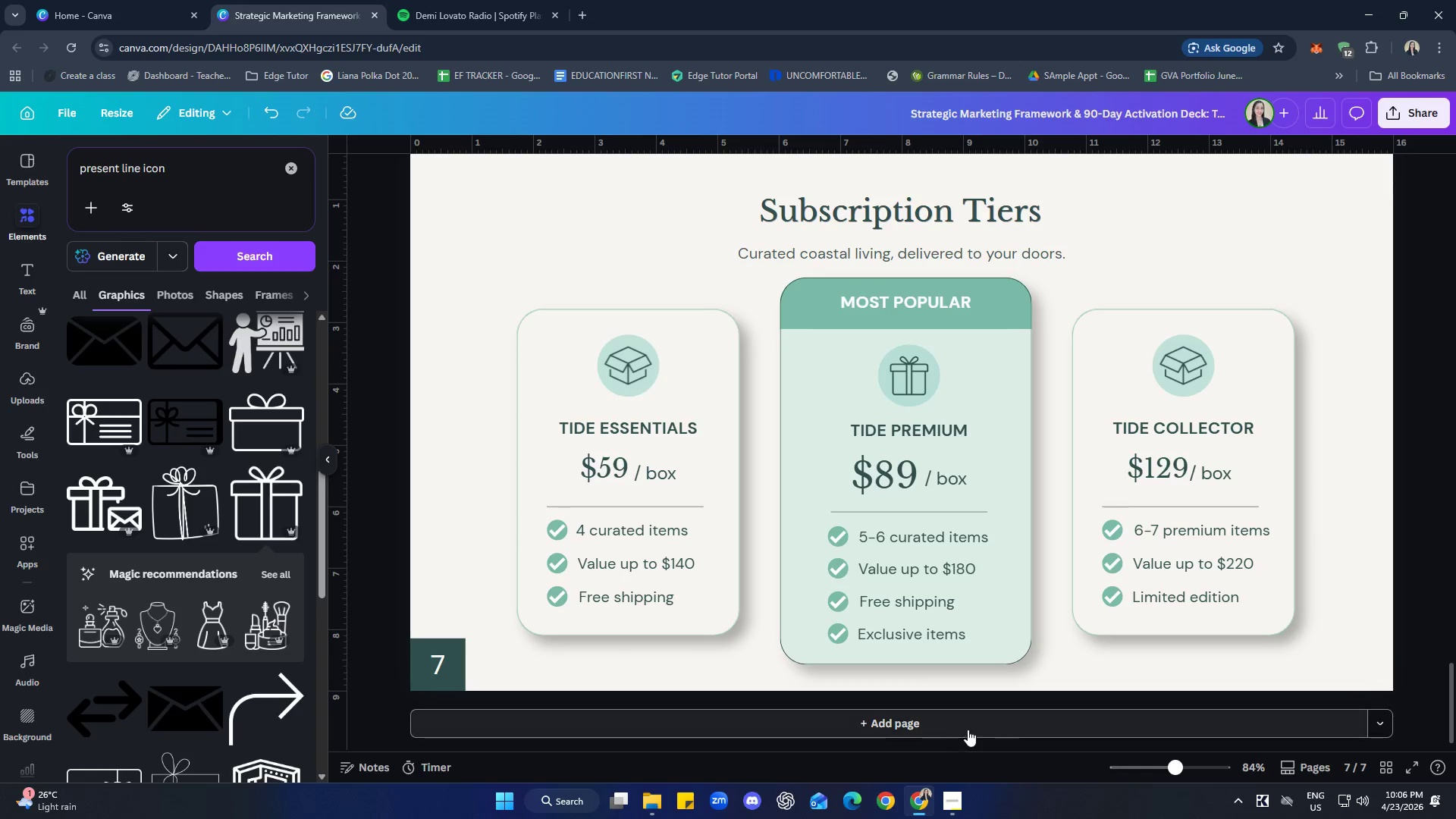 
left_click([958, 727])
 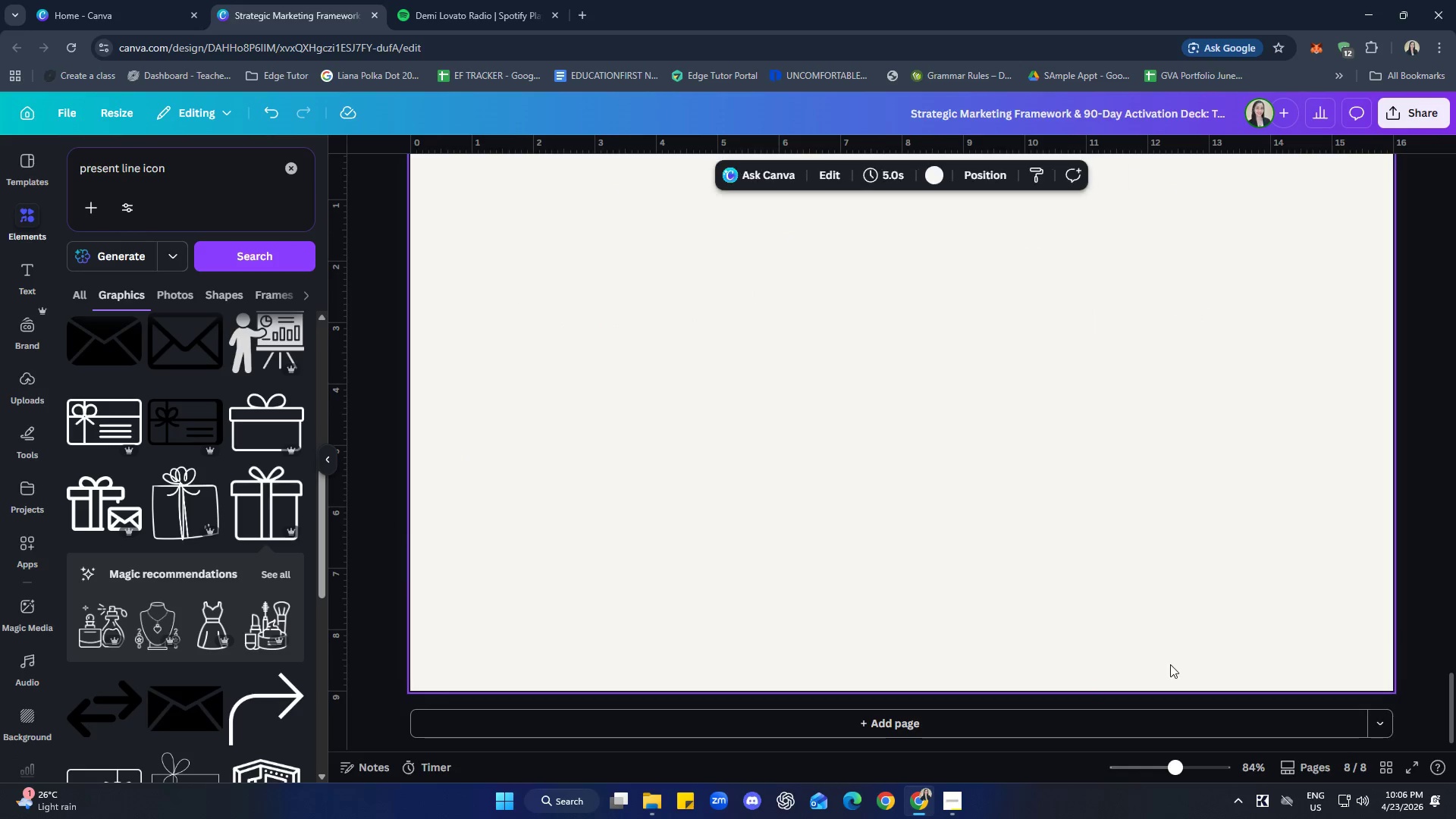 
scroll: coordinate [1110, 636], scroll_direction: up, amount: 3.0
 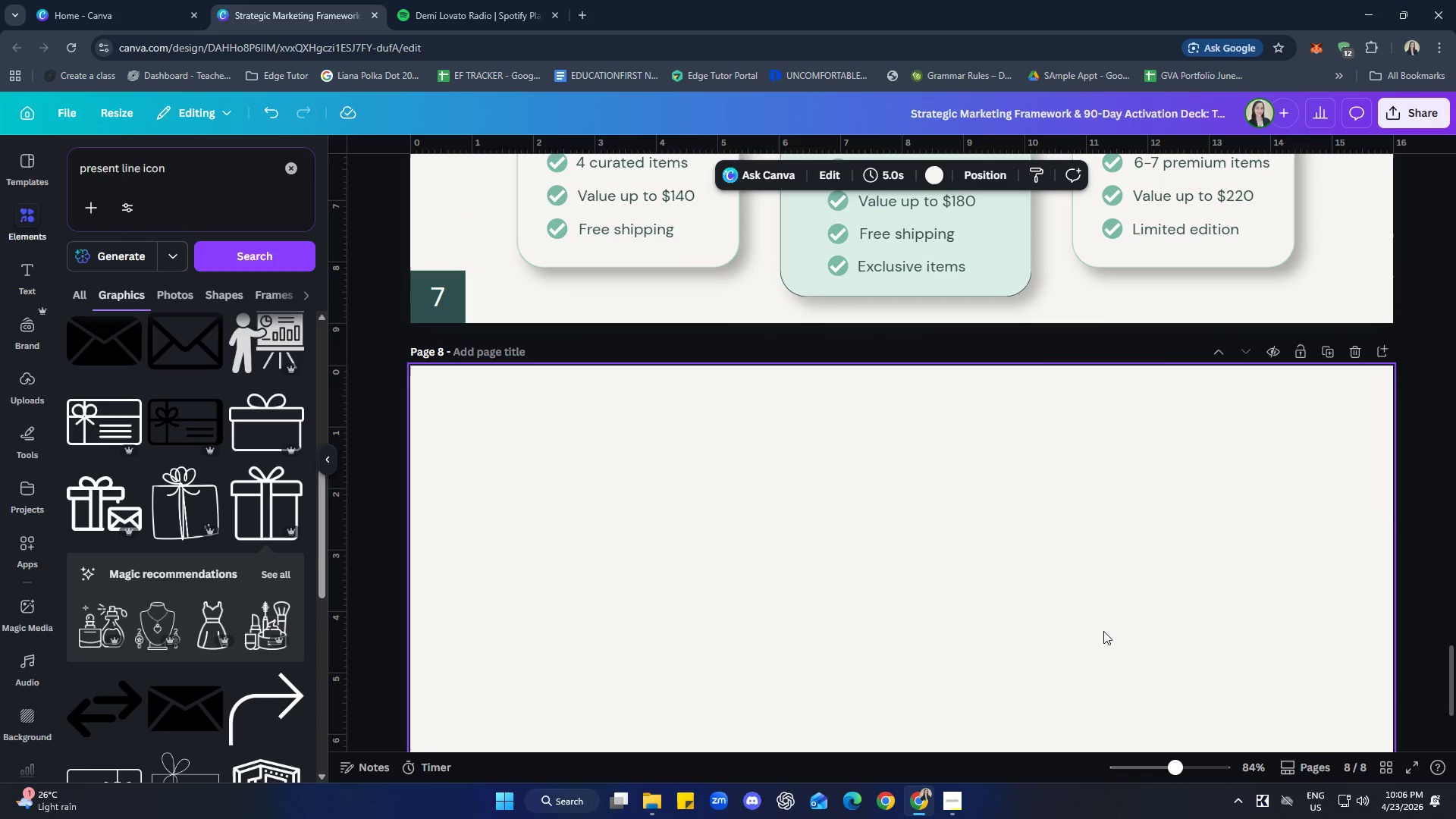 
wait(6.92)
 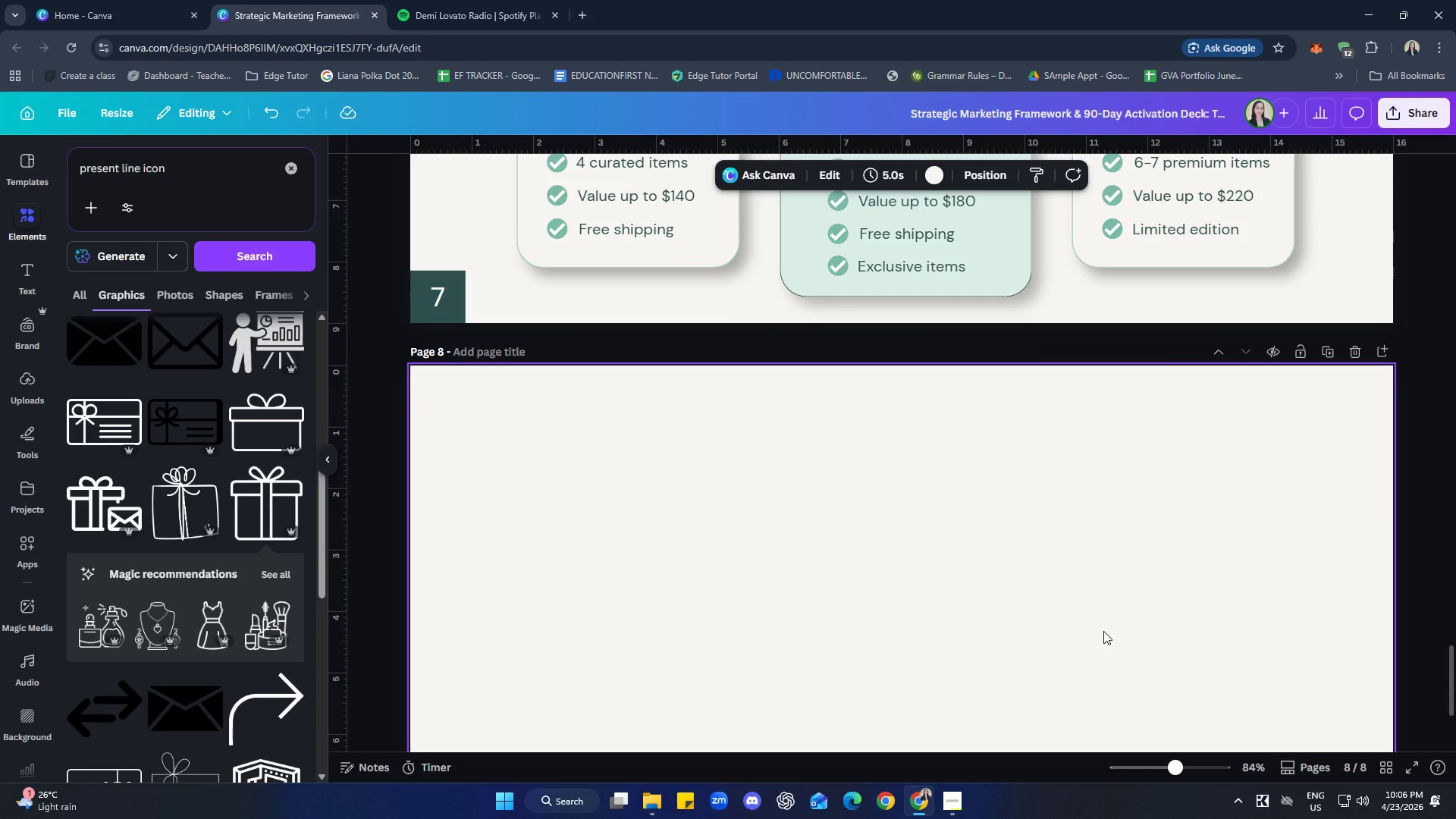 
type(mark)
key(Backspace)
key(Backspace)
key(Backspace)
key(Backspace)
type( a)
key(Backspace)
type(Make)
key(Backspace)
key(Backspace)
type(e)
key(Backspace)
type(rketing Framework)
 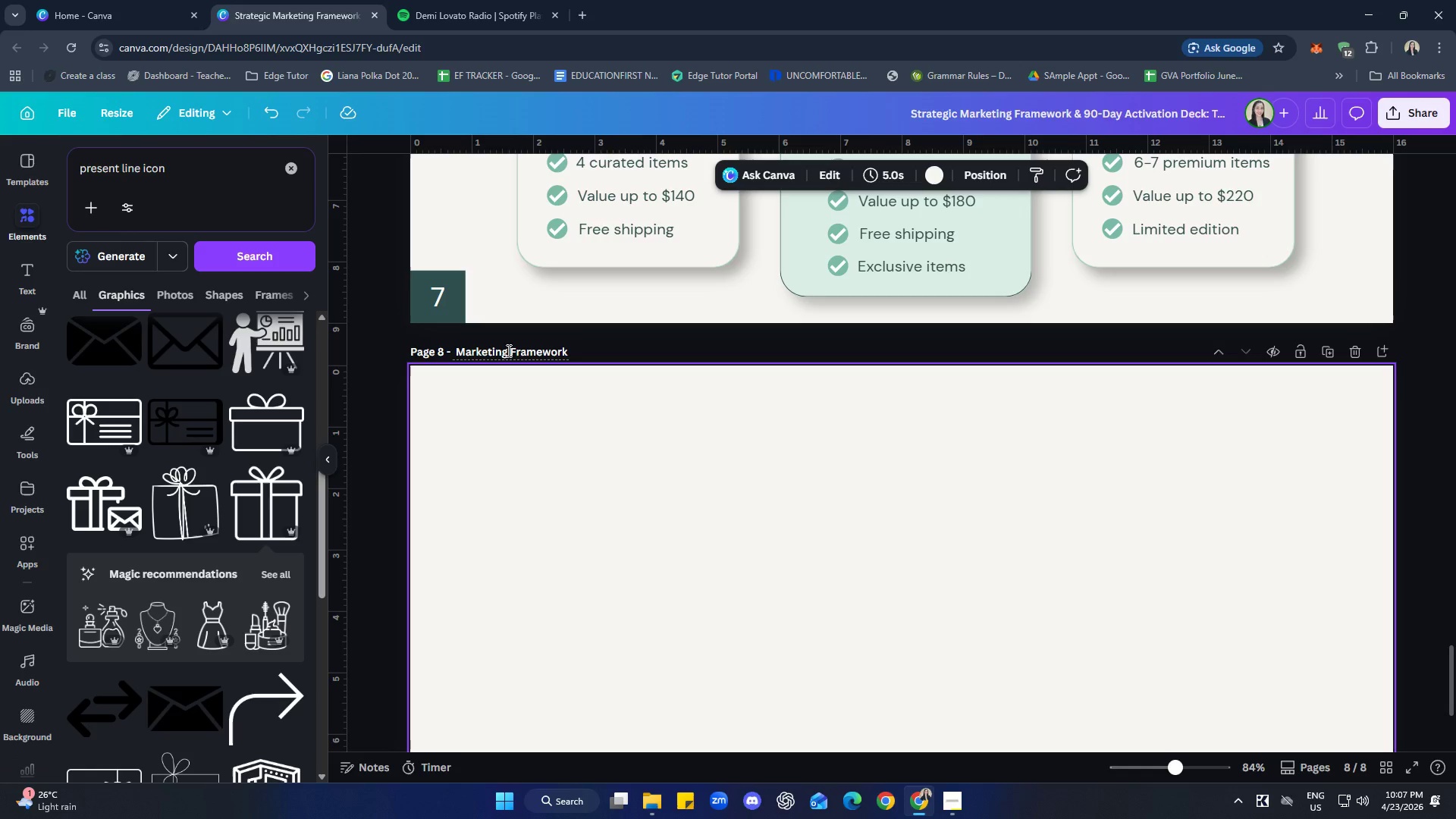 
key(Enter)
 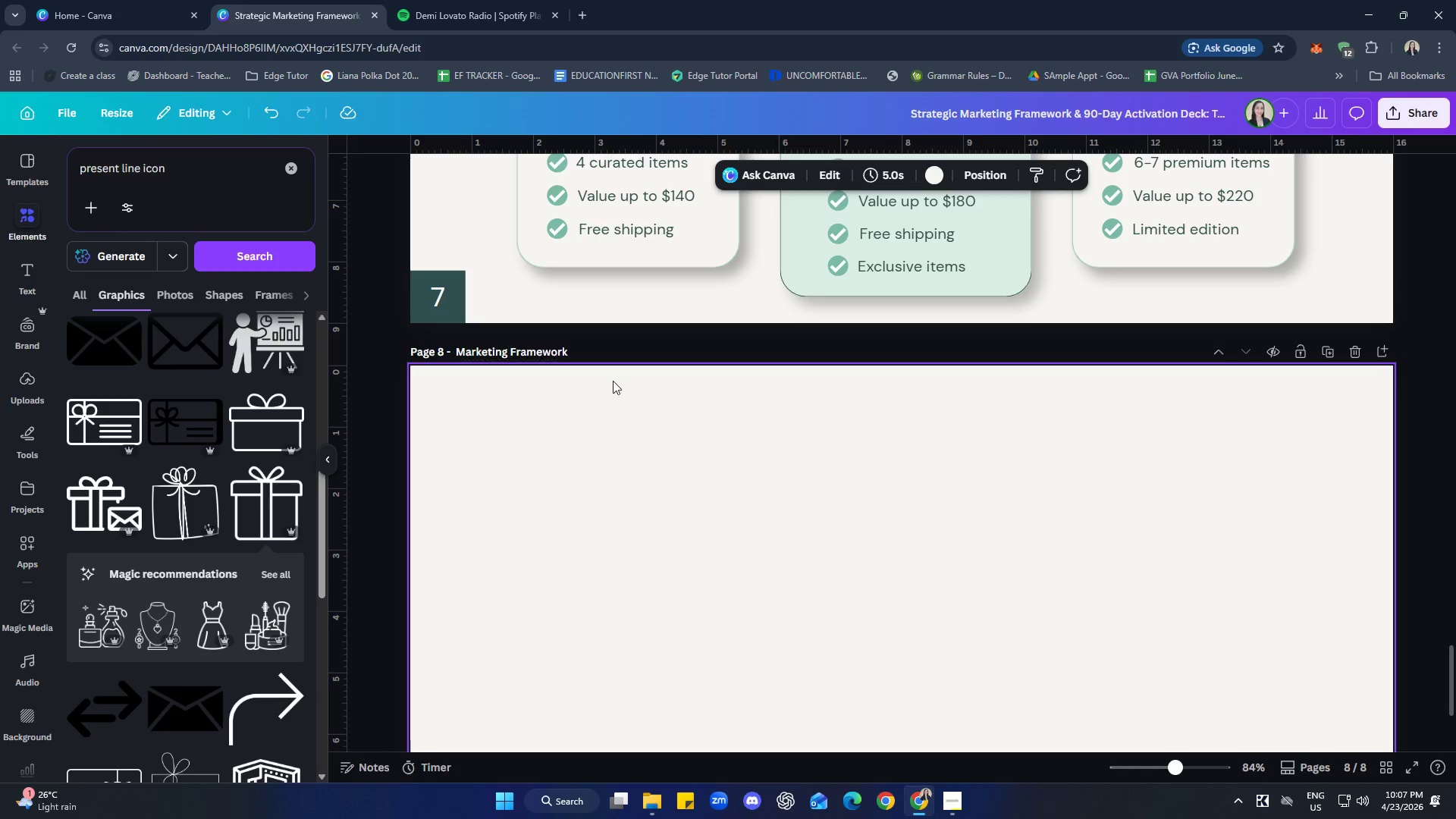 
left_click([740, 444])
 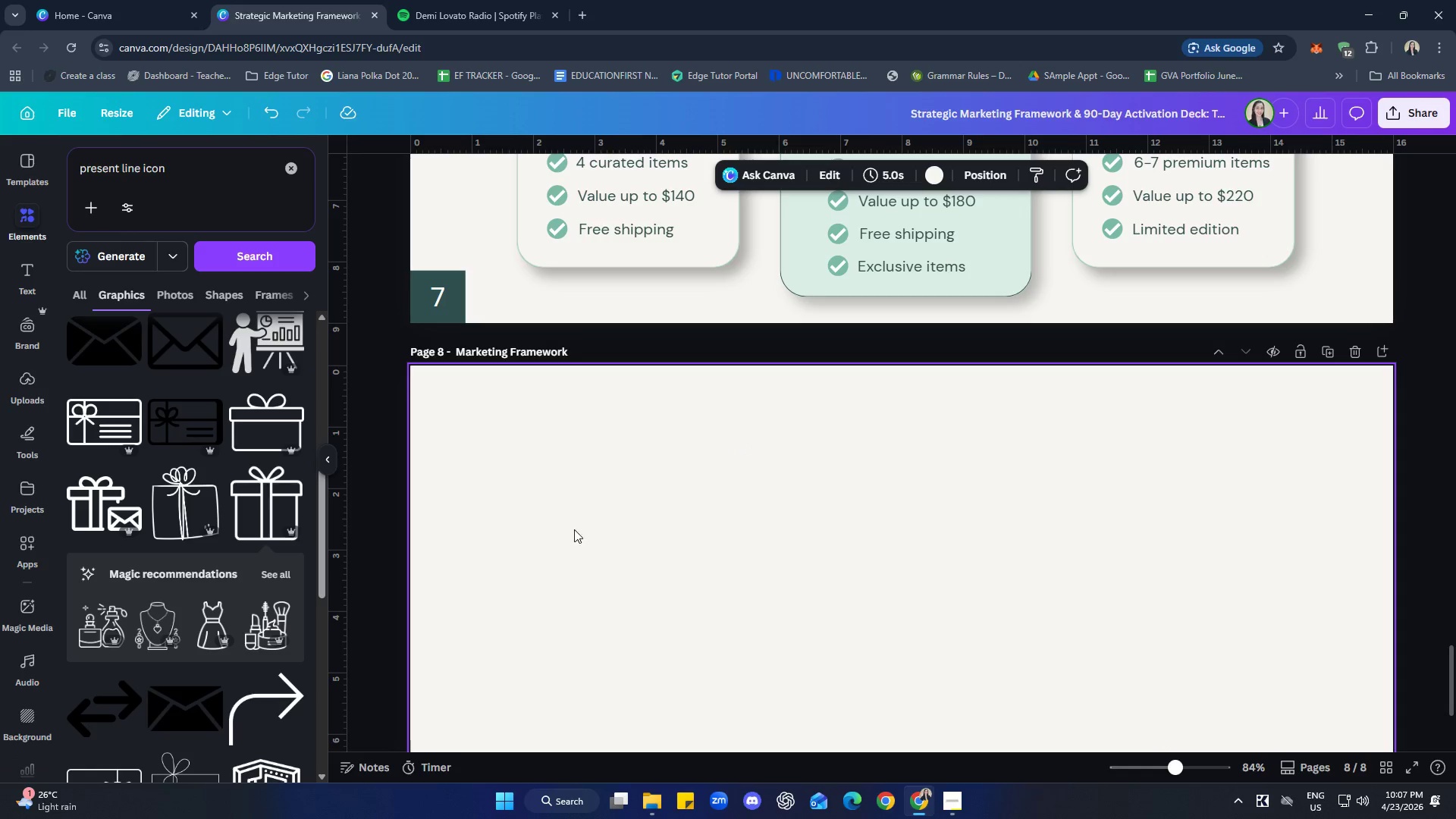 
scroll: coordinate [1191, 719], scroll_direction: up, amount: 6.0
 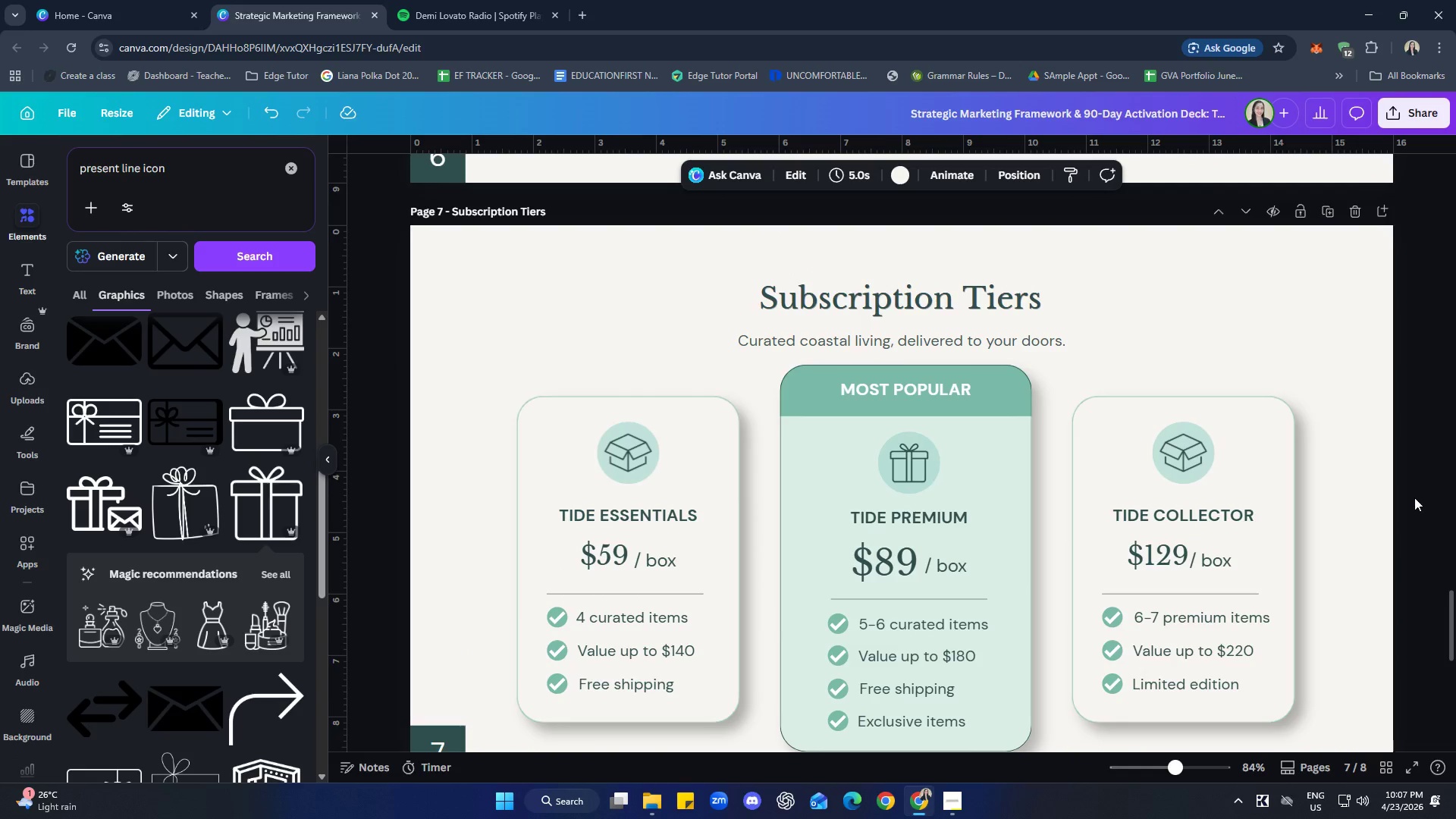 
scroll: coordinate [1370, 427], scroll_direction: down, amount: 2.0
 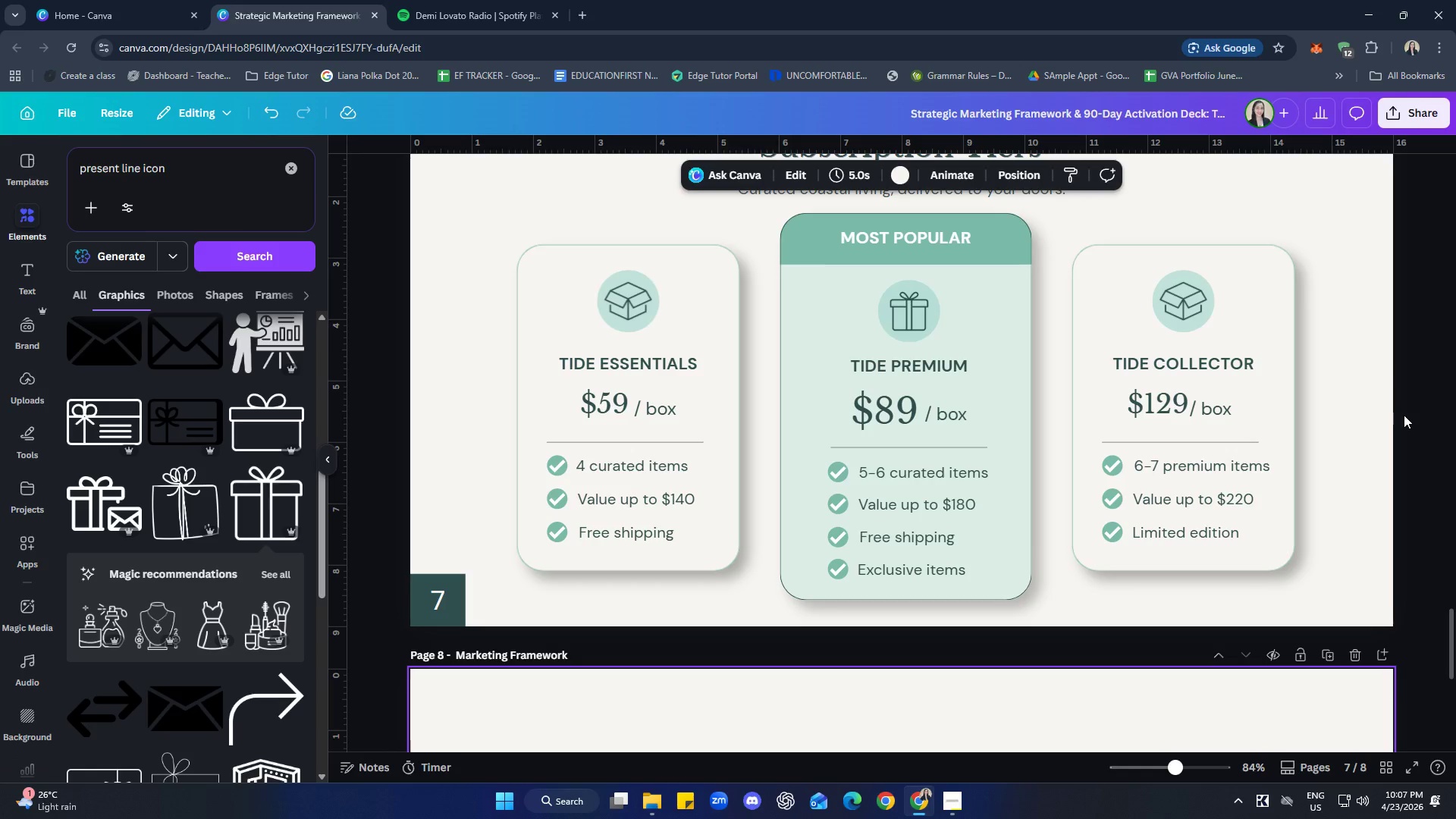 
left_click([1421, 409])
 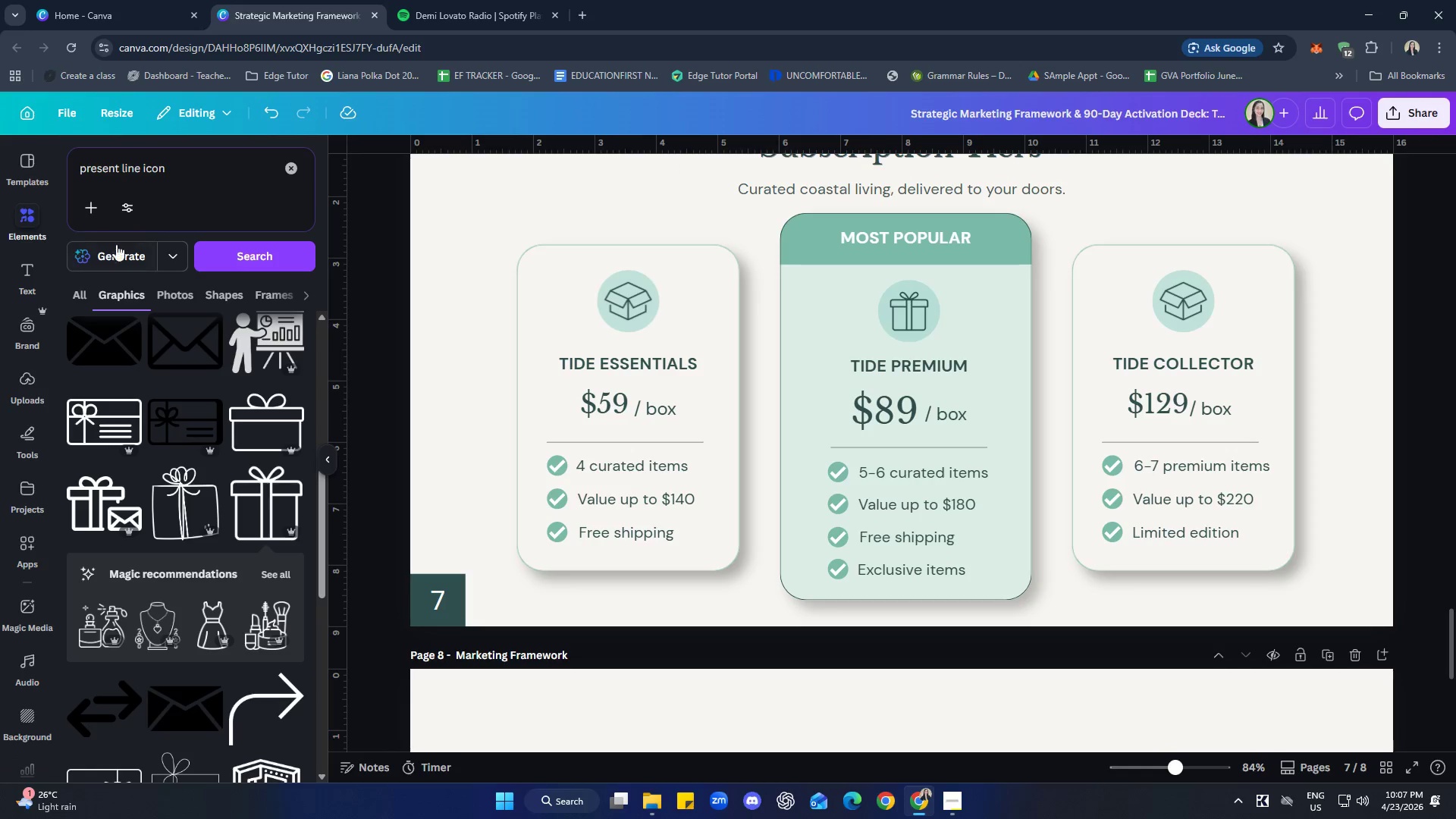 
left_click([289, 166])
 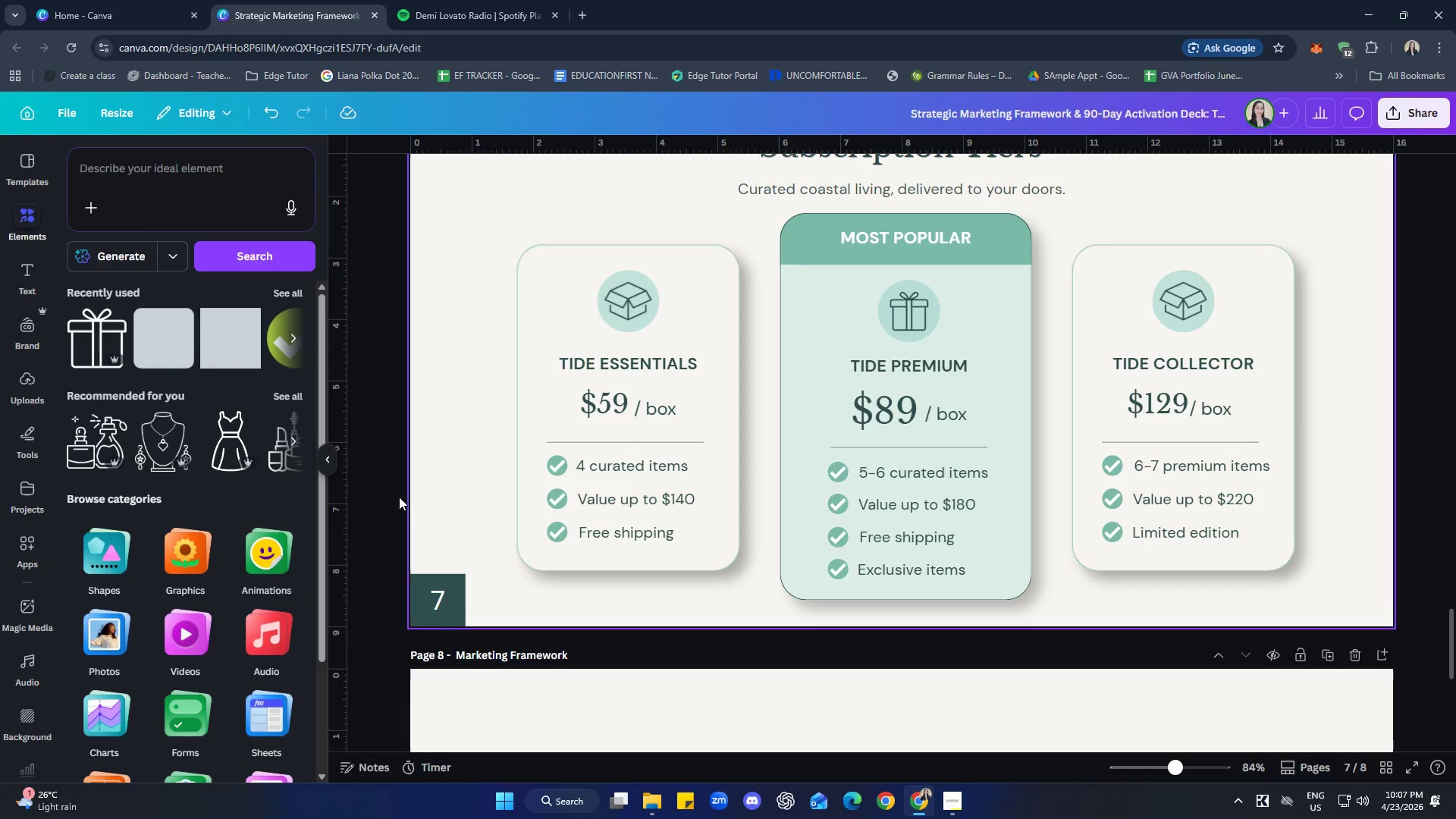 
left_click([328, 461])
 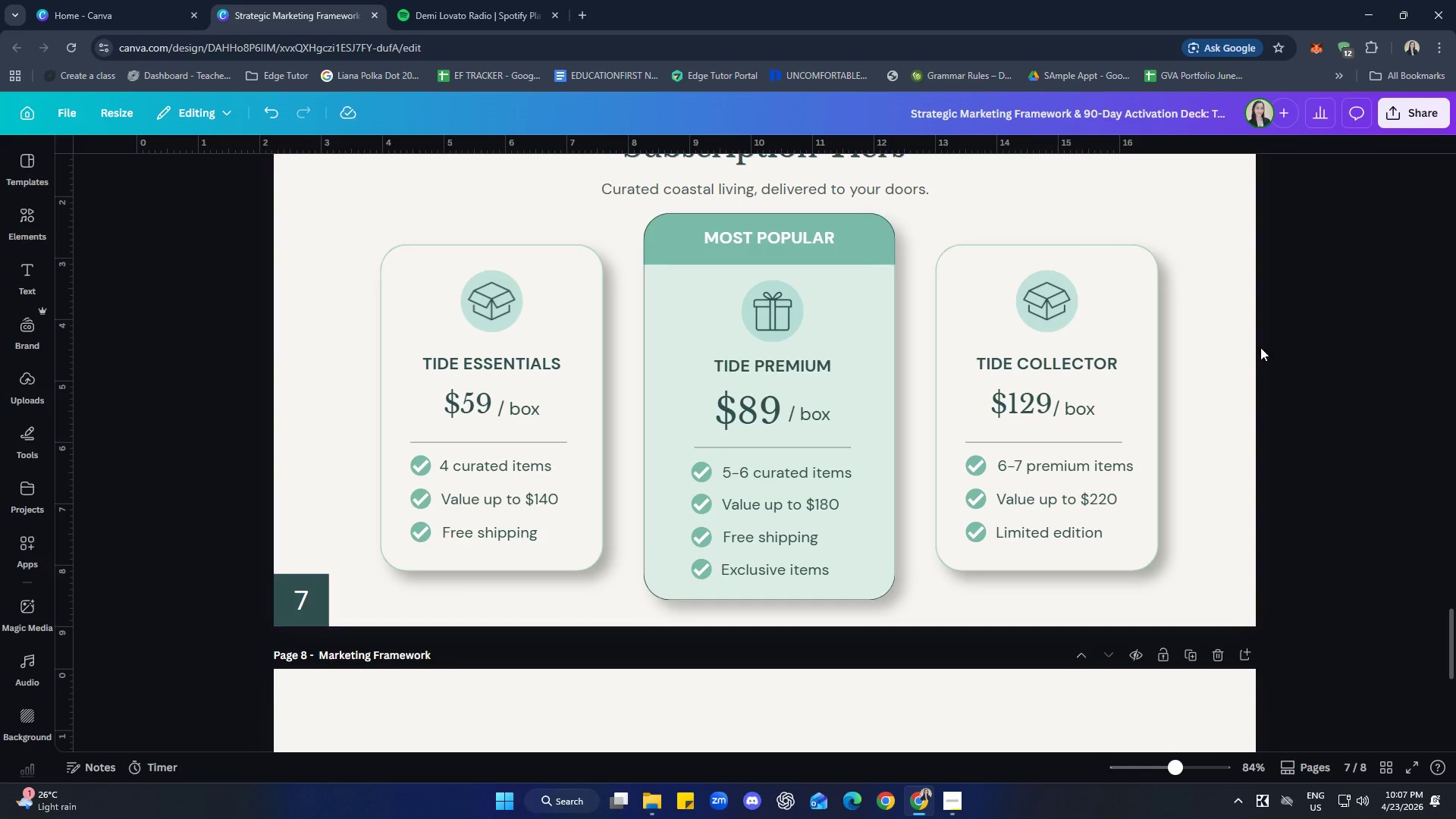 
left_click([1266, 335])
 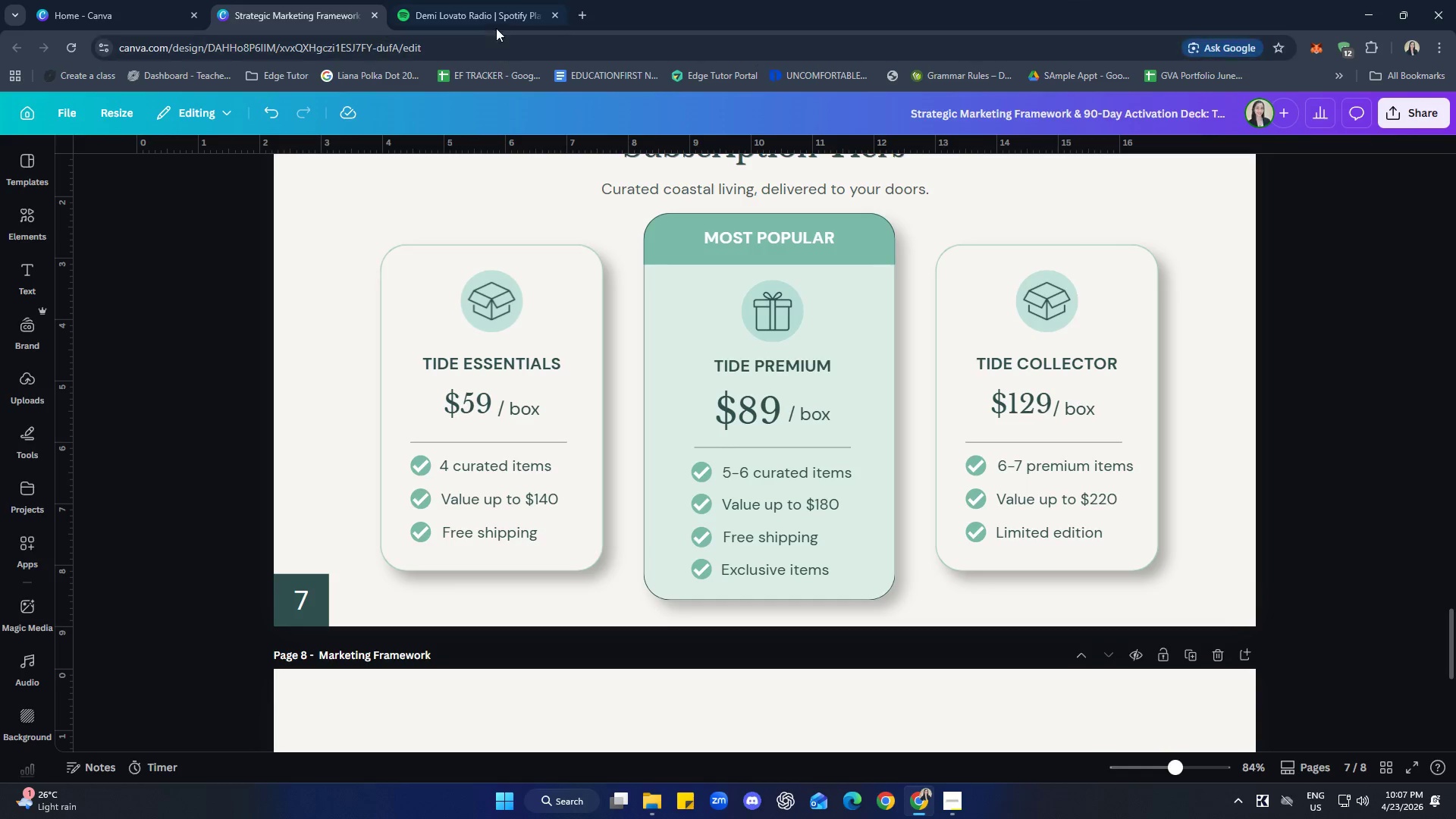 
left_click([496, 23])
 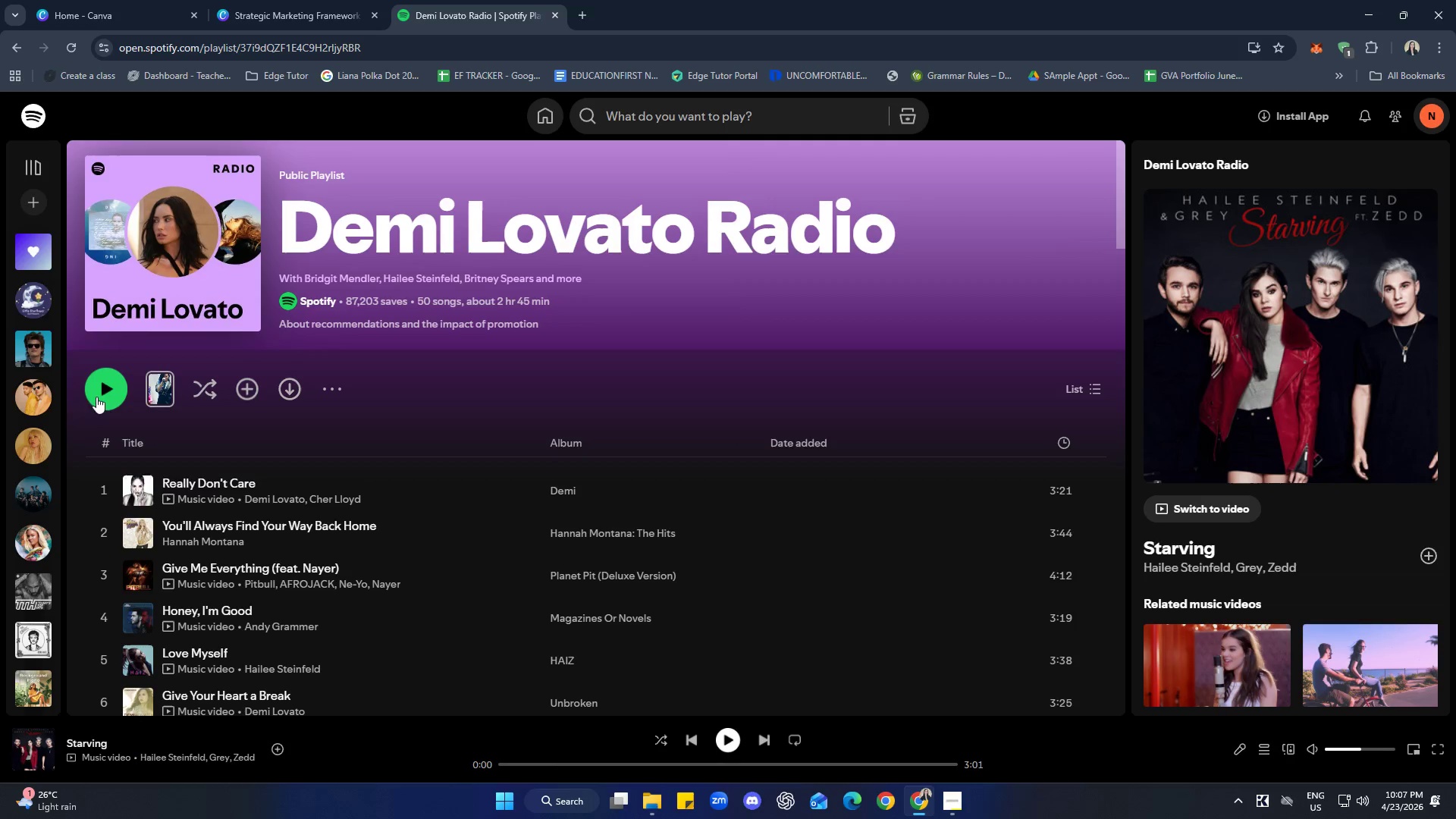 
left_click([23, 249])
 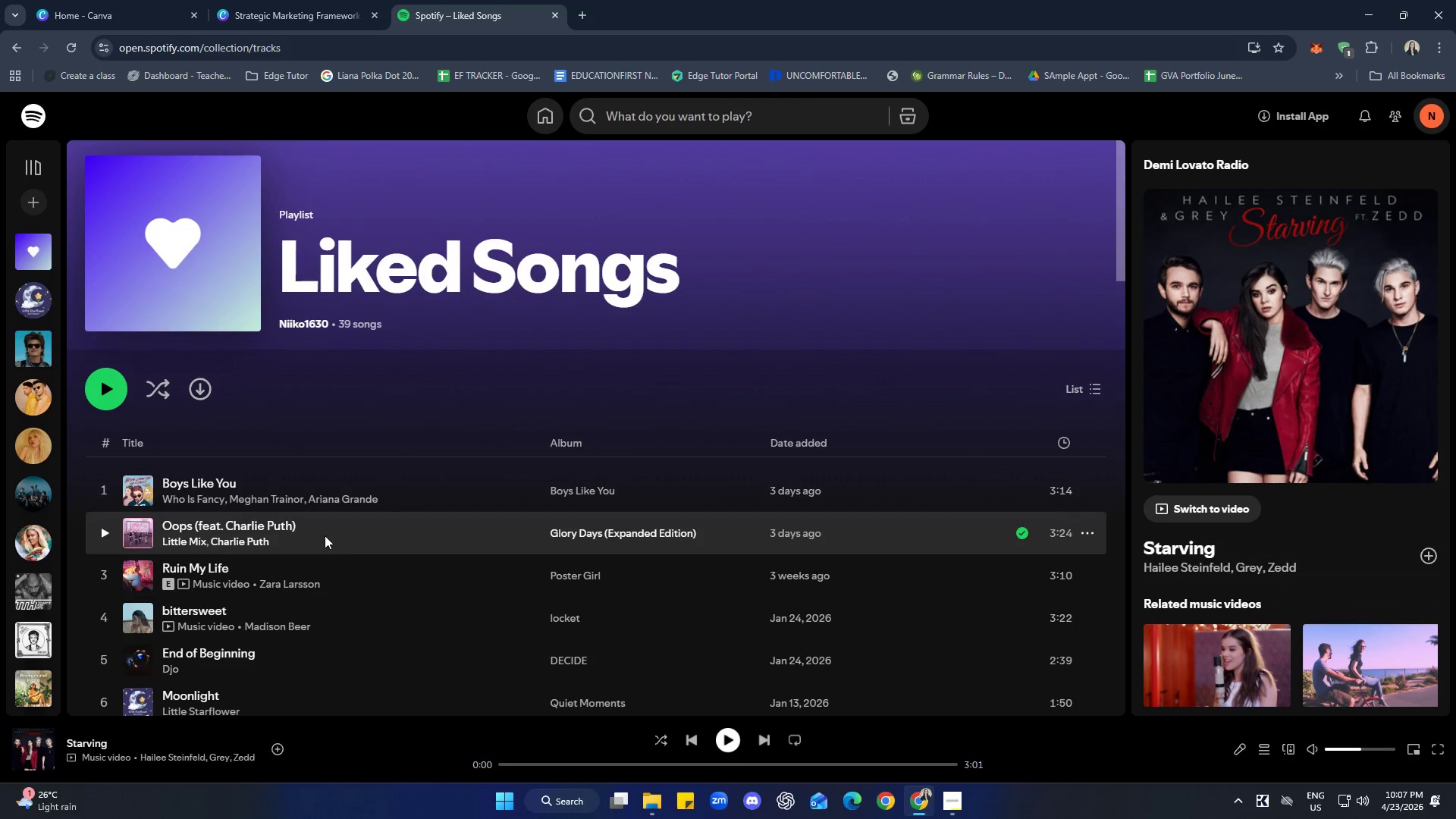 
scroll: coordinate [371, 521], scroll_direction: down, amount: 2.0
 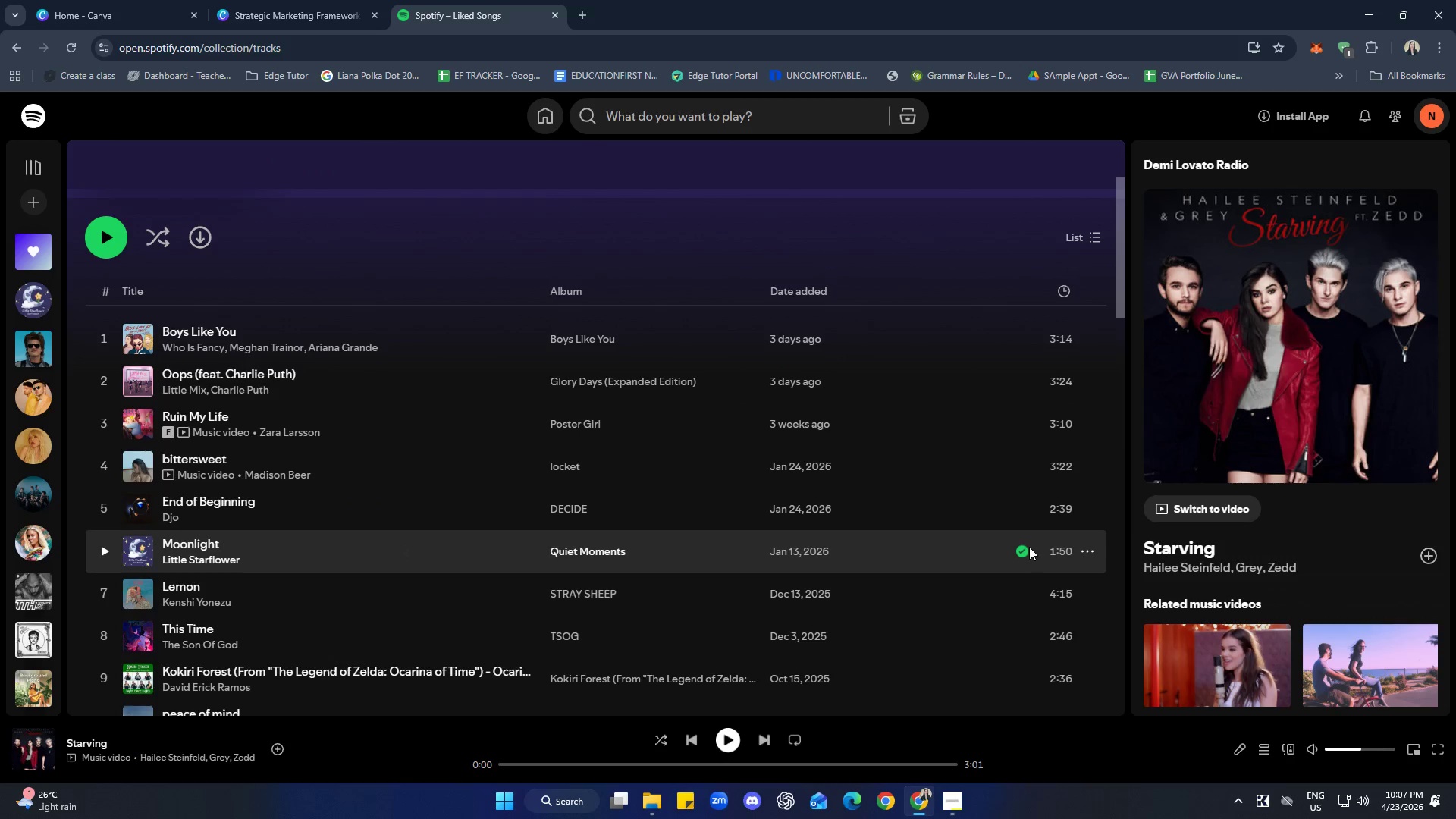 
left_click([1025, 550])
 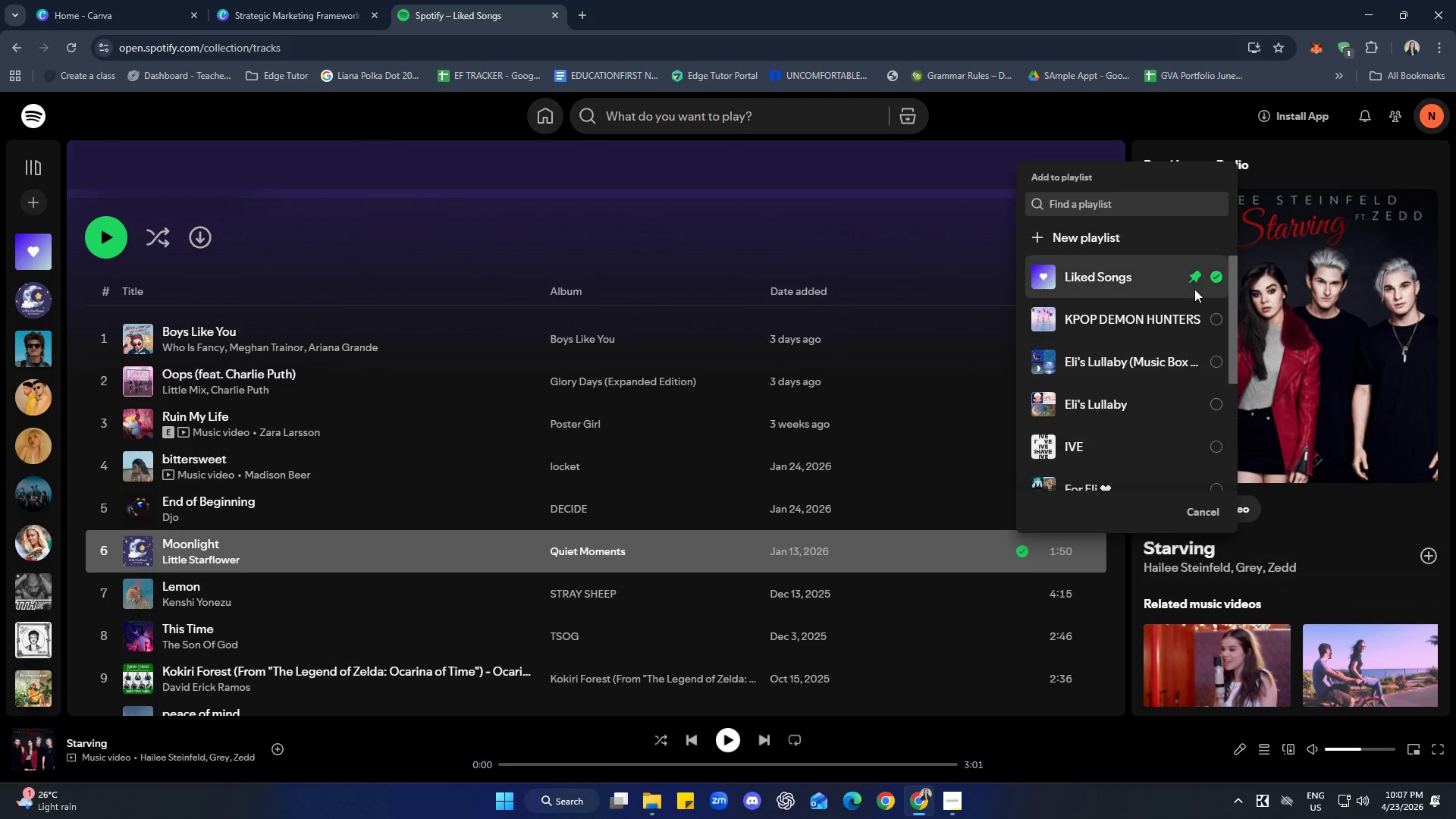 
left_click([1218, 275])
 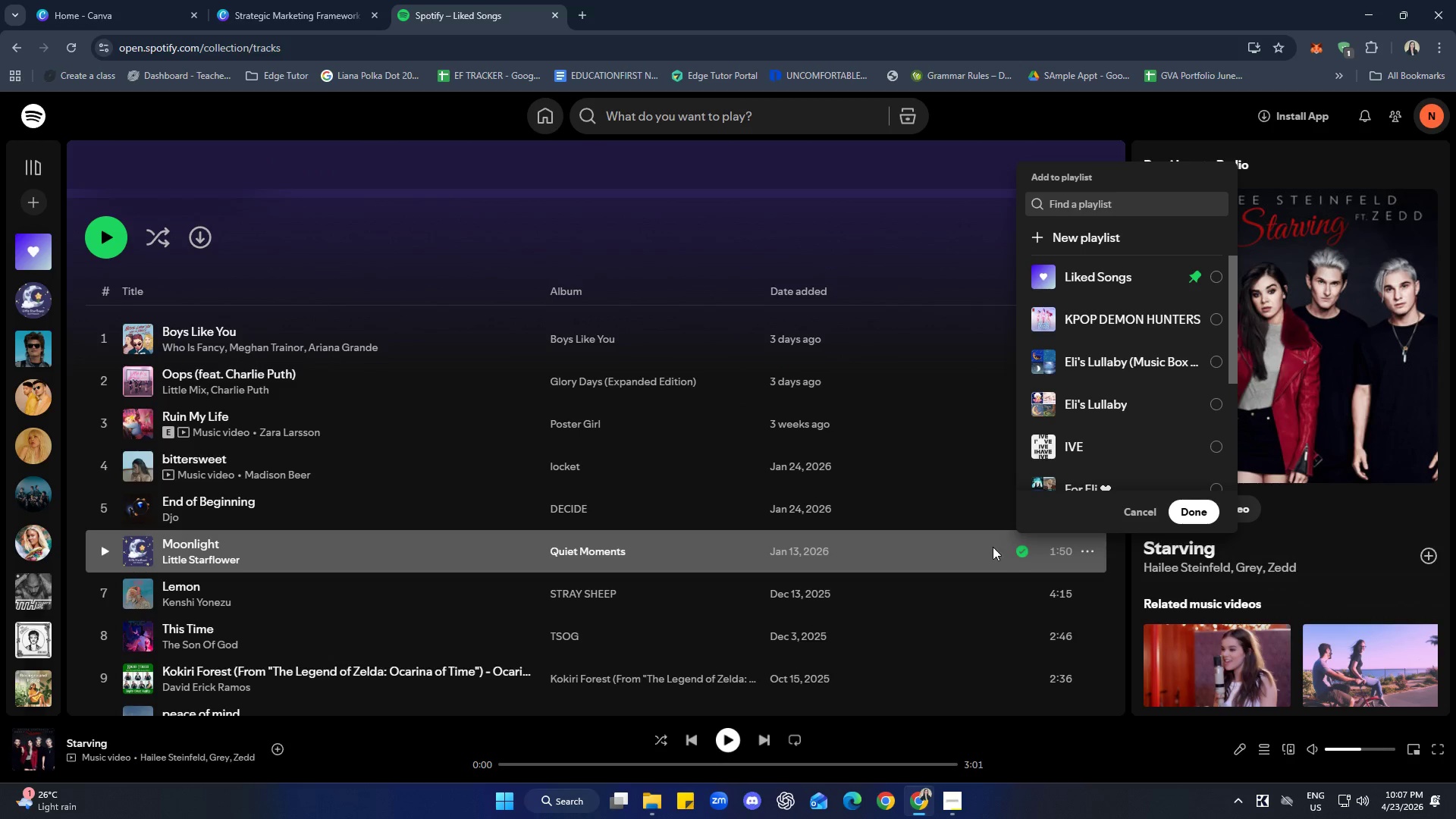 
left_click([957, 532])
 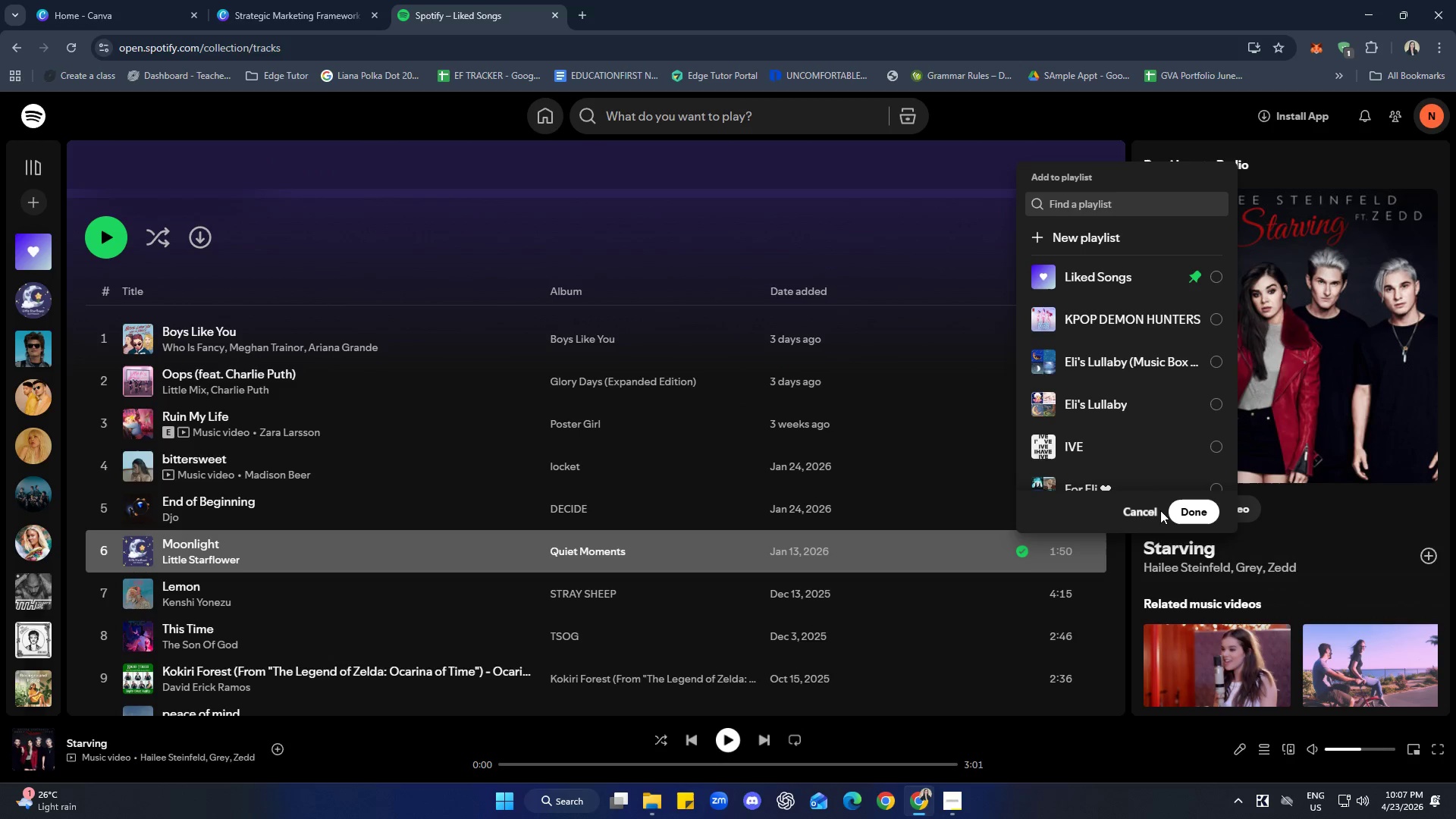 
left_click([1181, 508])
 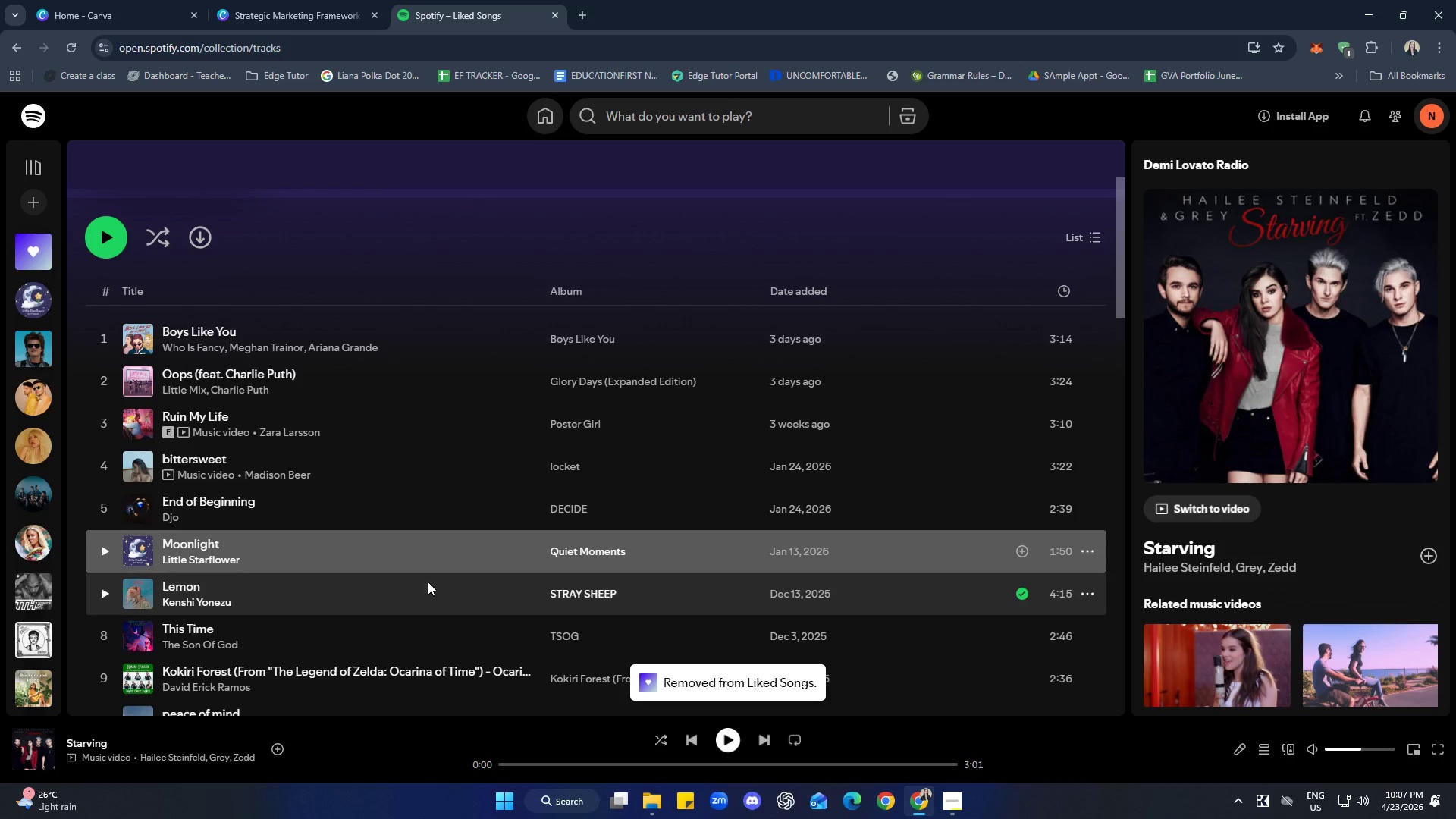 
scroll: coordinate [378, 586], scroll_direction: down, amount: 1.0
 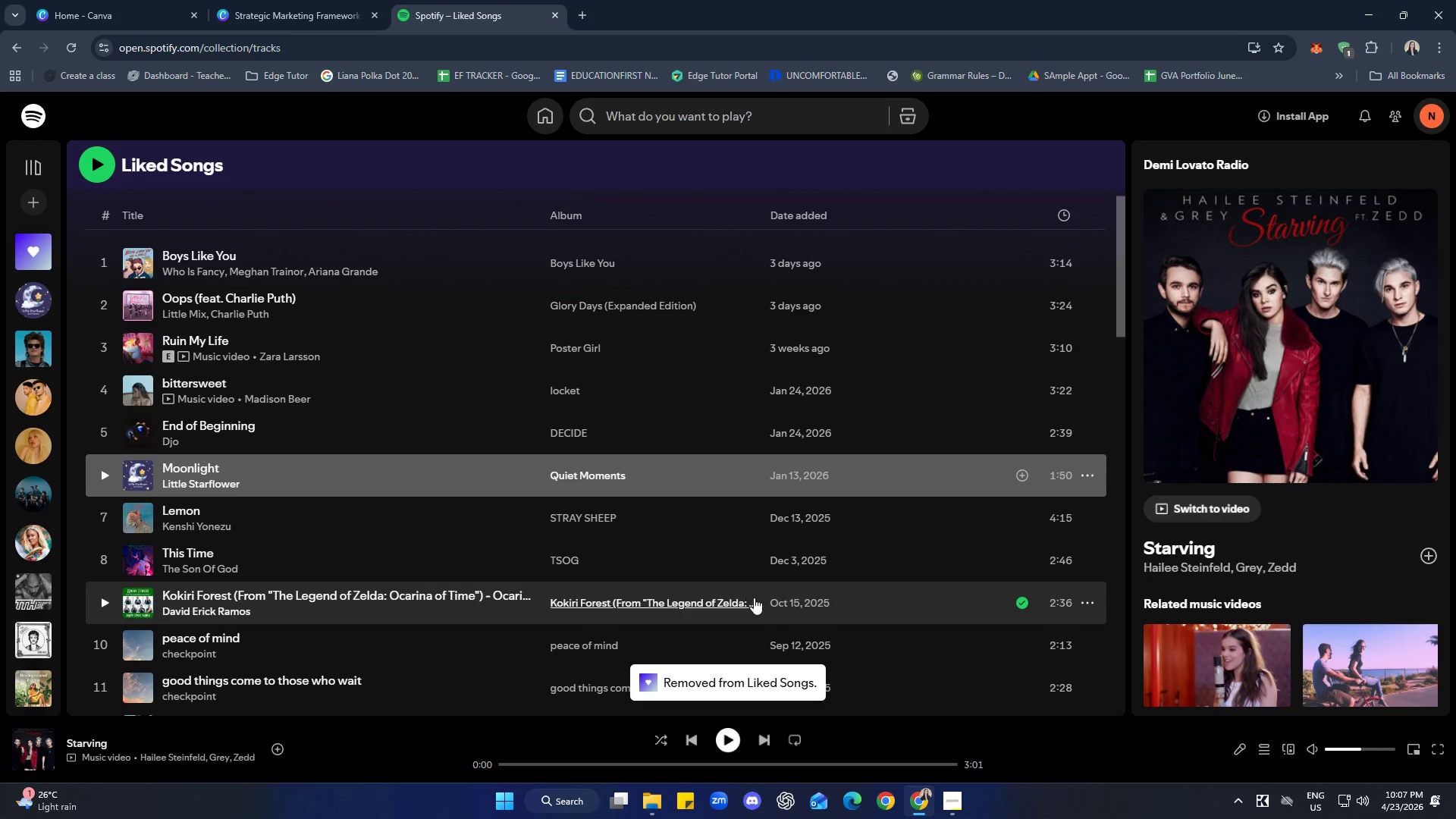 
left_click([1358, 814])
 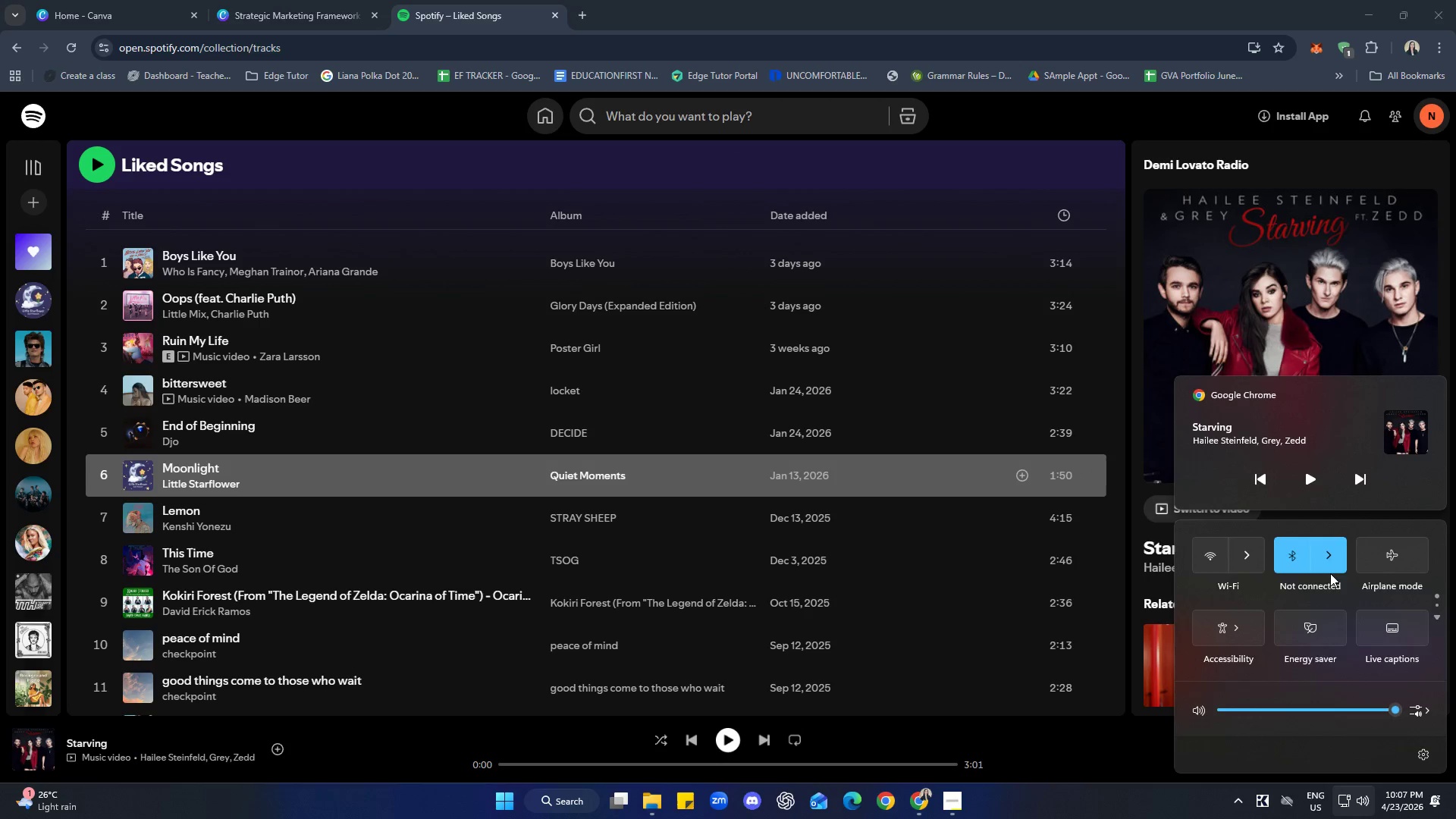 
left_click([1332, 570])
 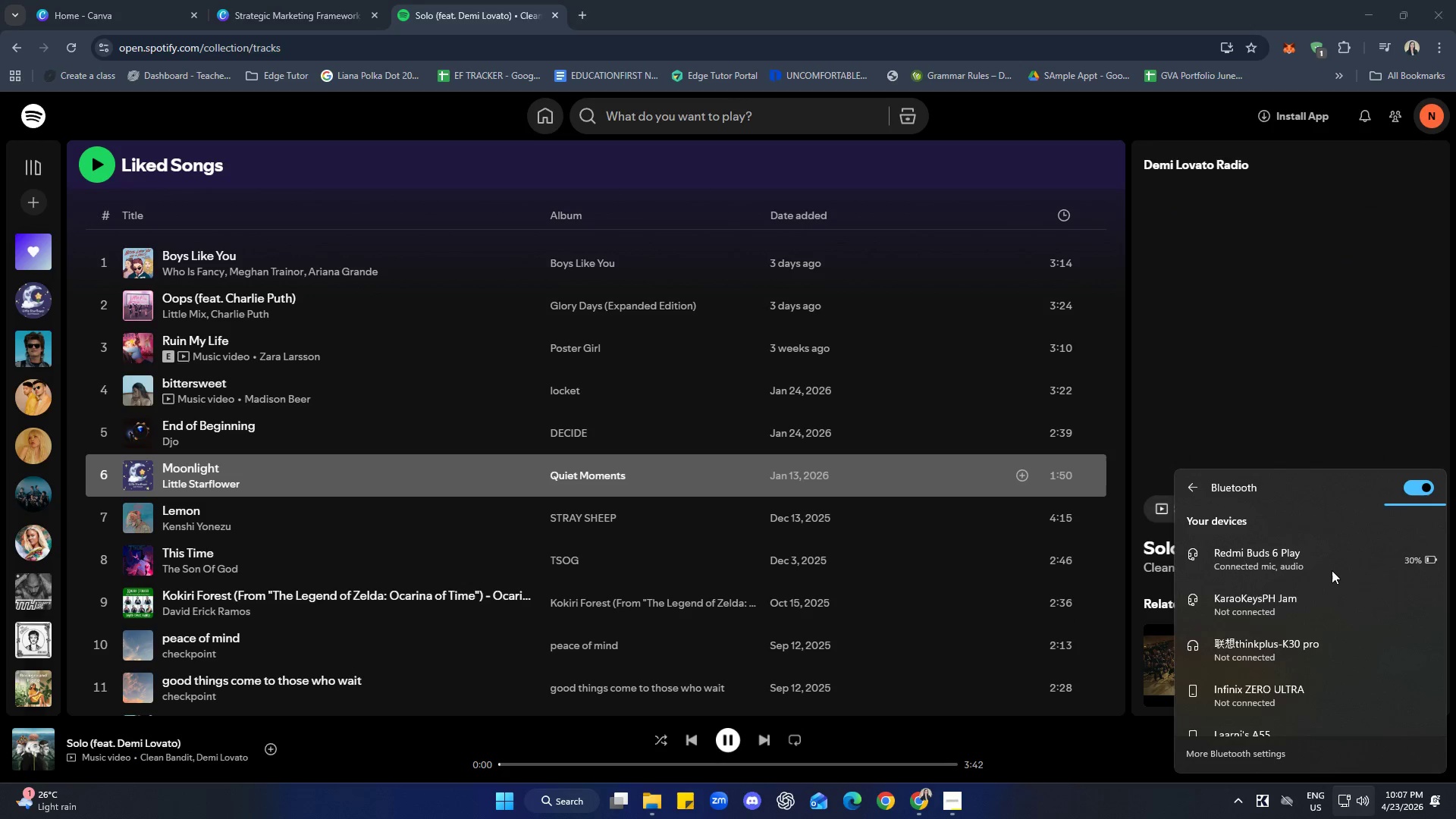 
wait(16.11)
 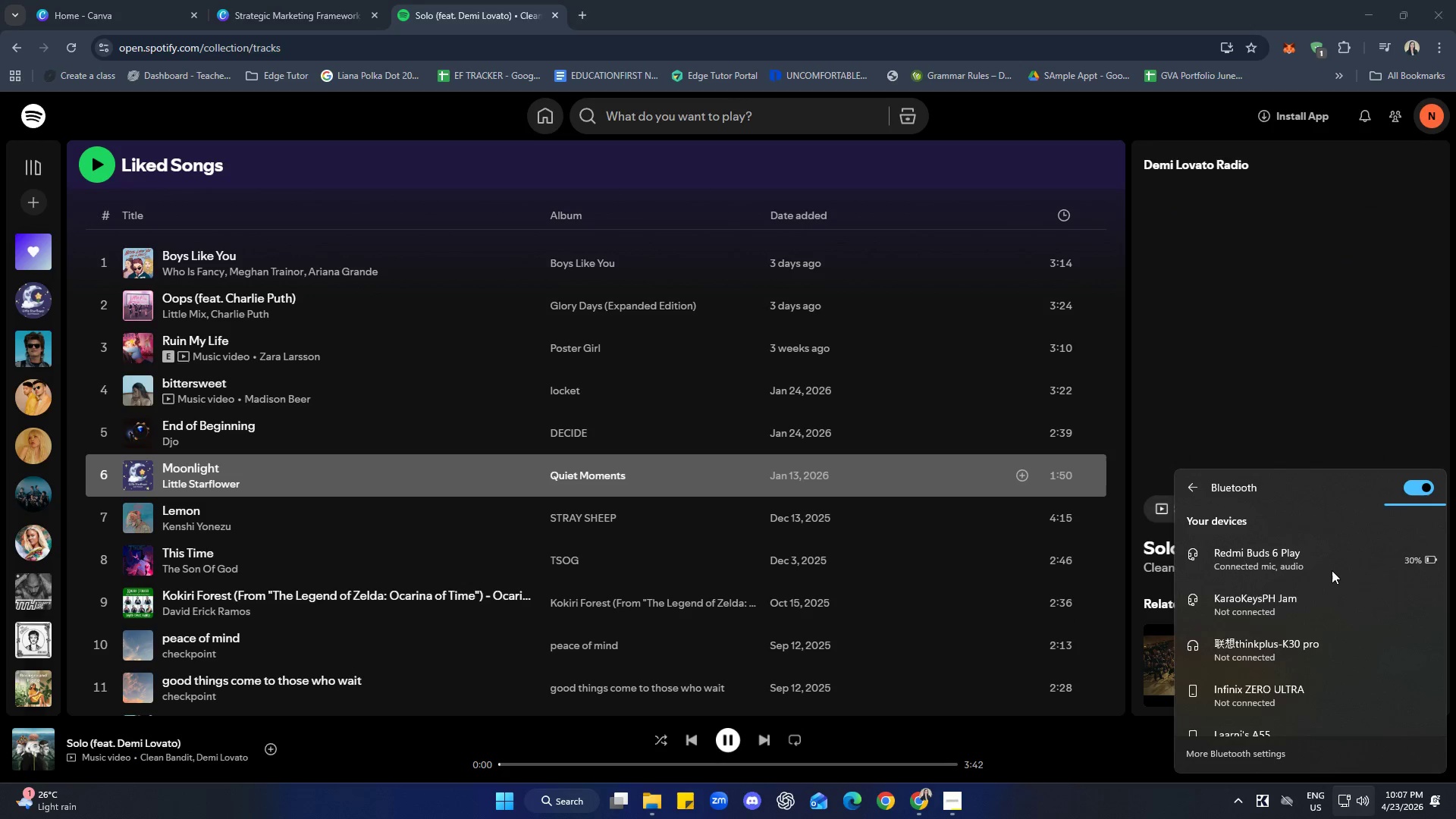 
scroll: coordinate [217, 306], scroll_direction: up, amount: 1.0
 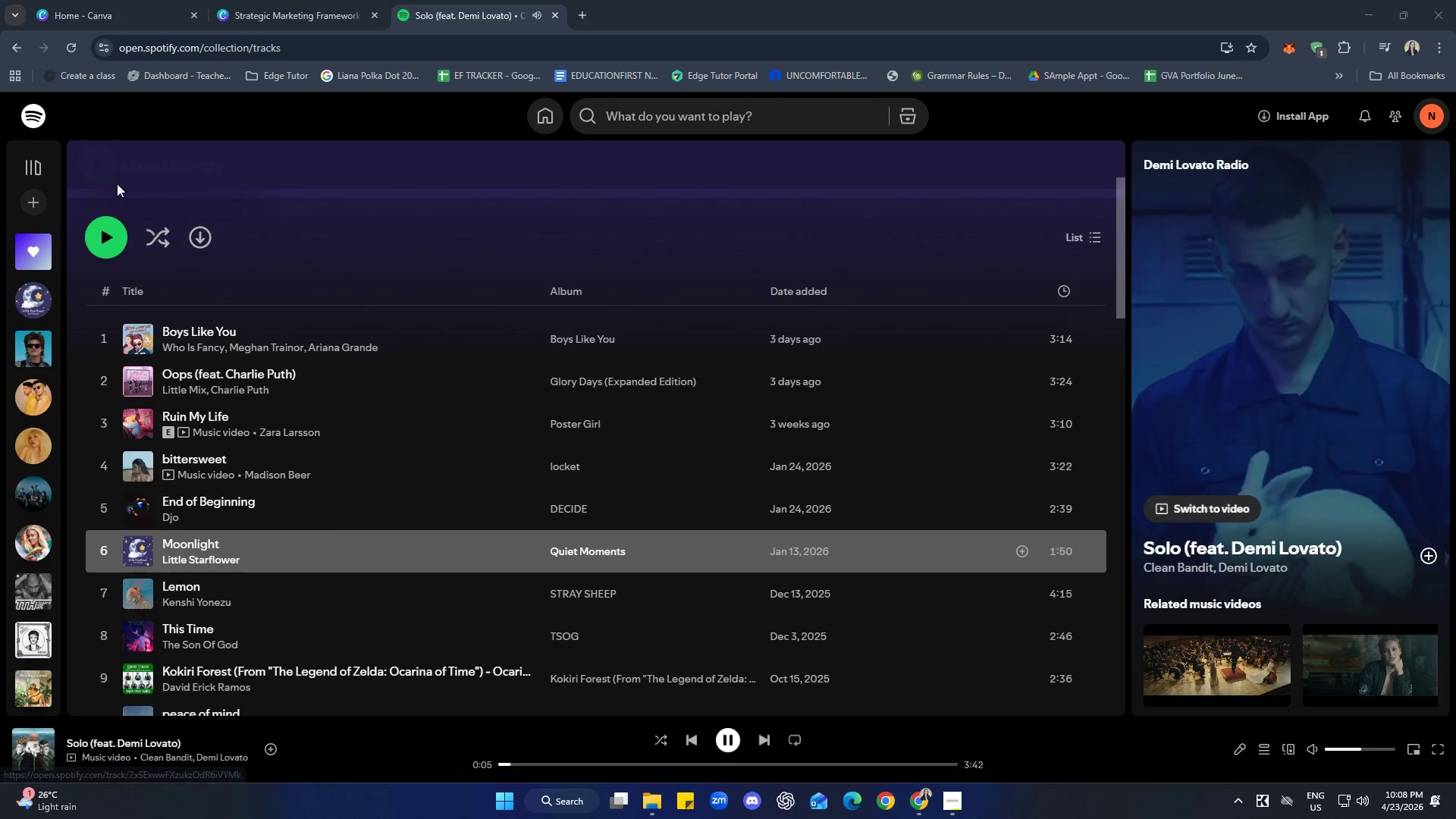 
left_click([105, 161])
 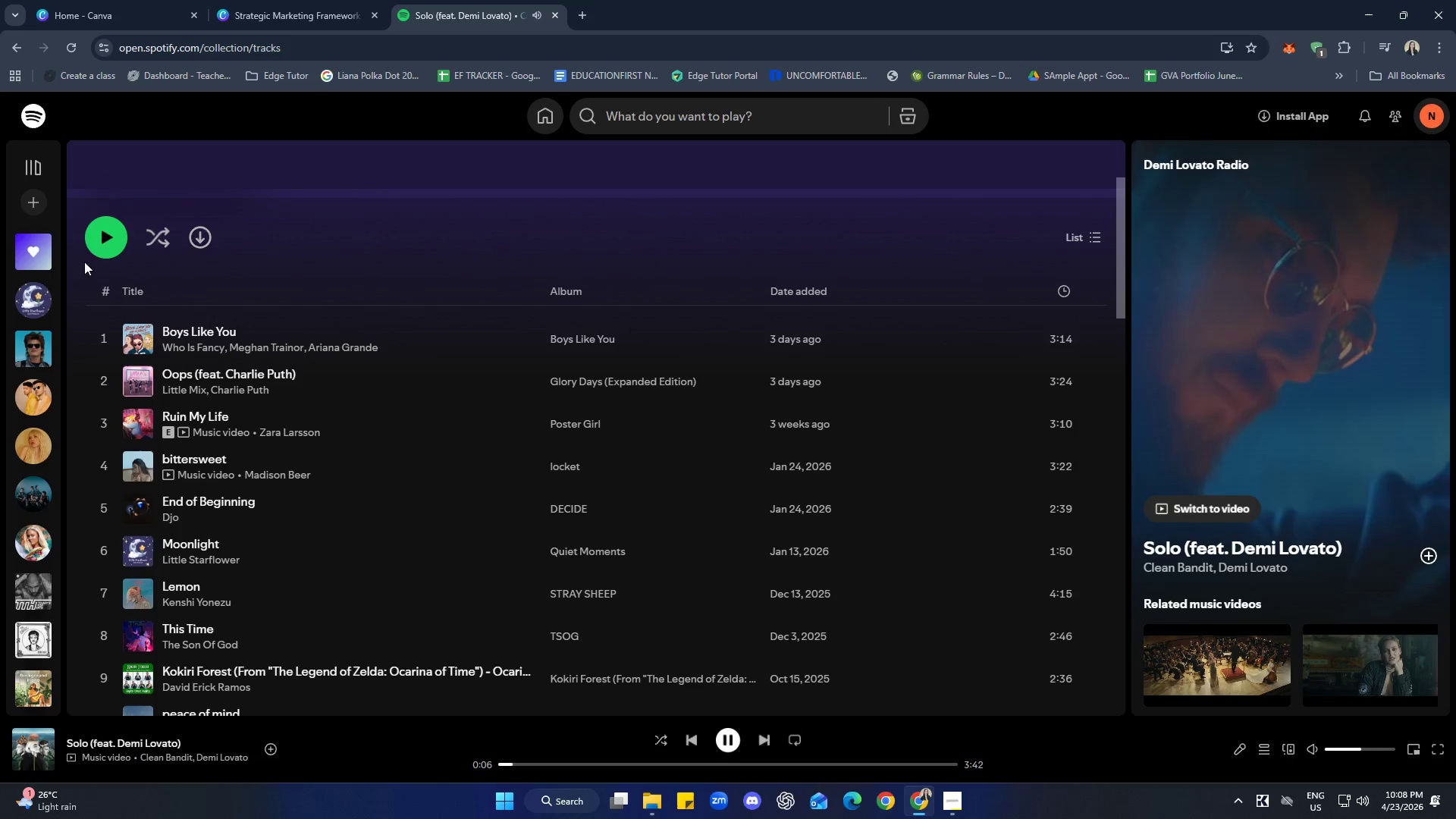 
left_click([110, 224])
 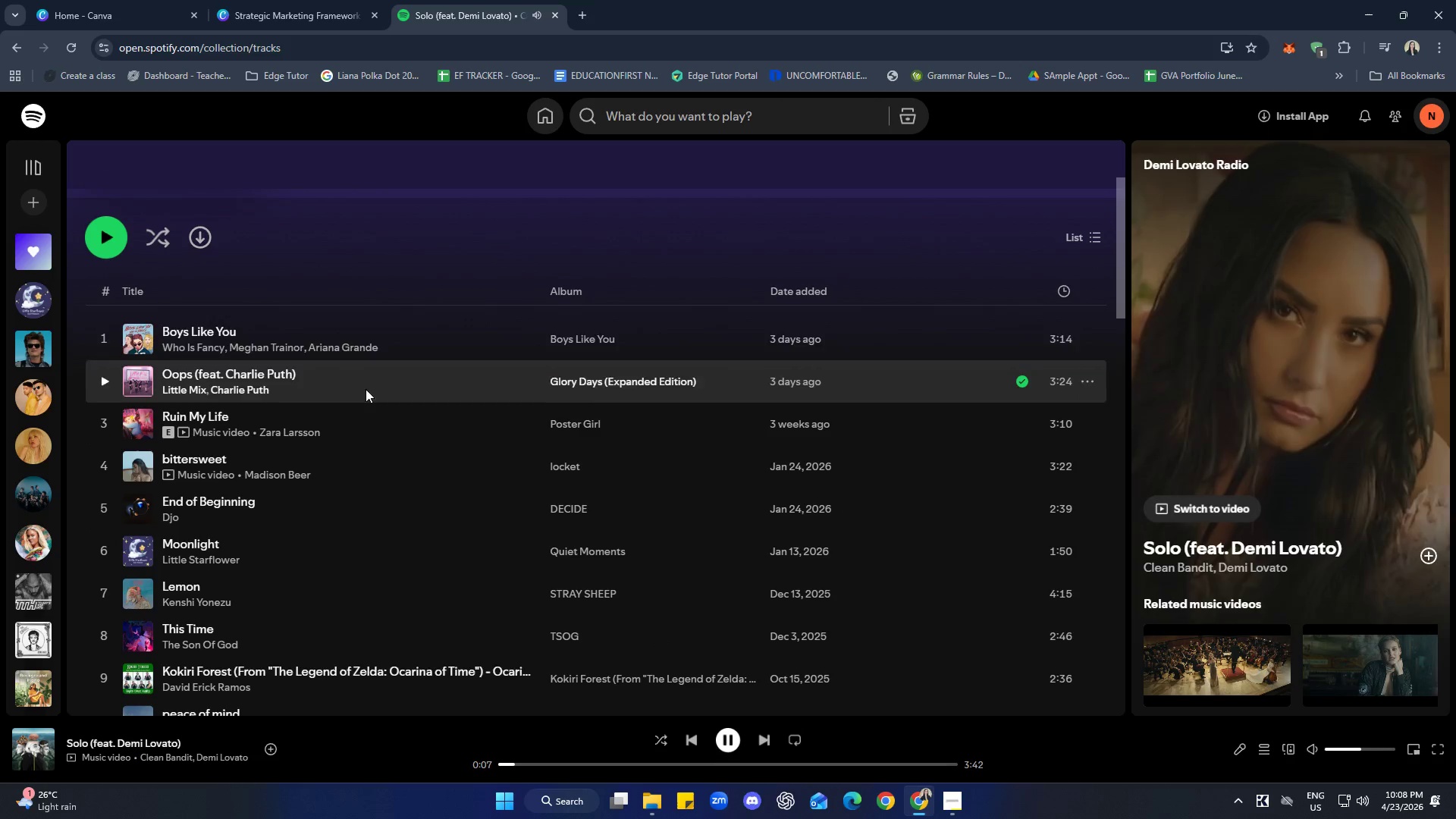 
double_click([99, 247])
 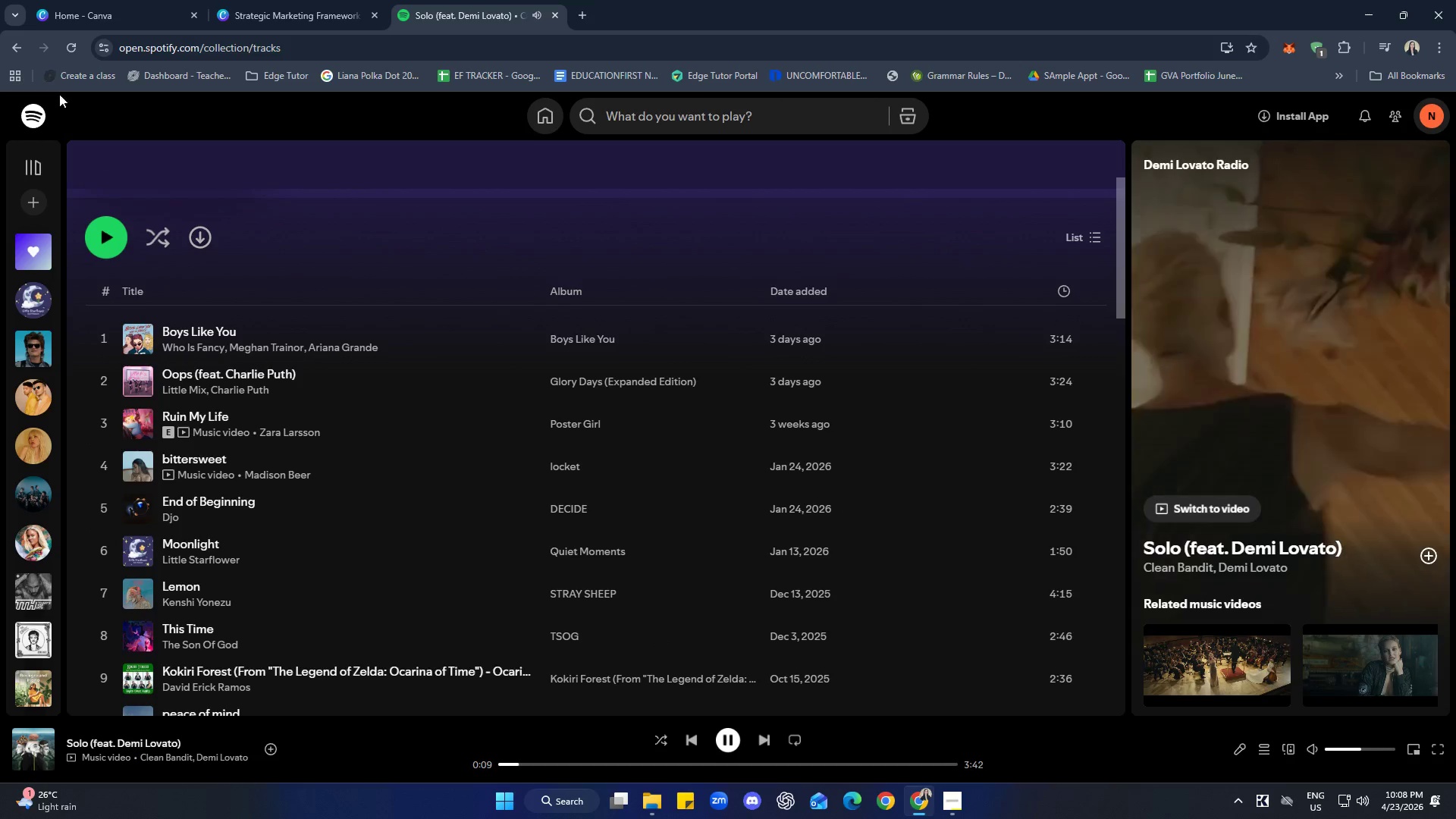 
left_click([60, 46])
 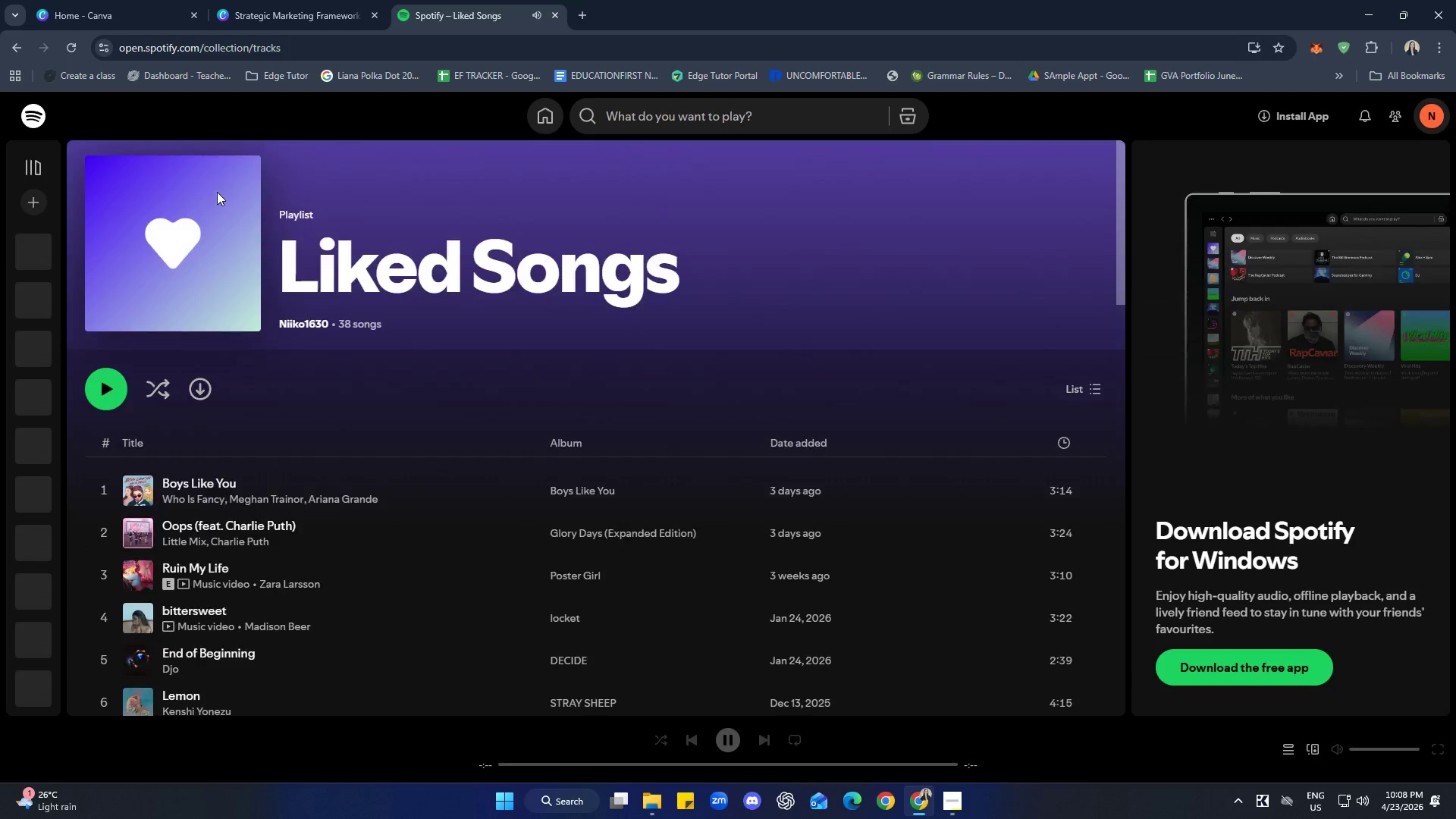 
left_click([123, 388])
 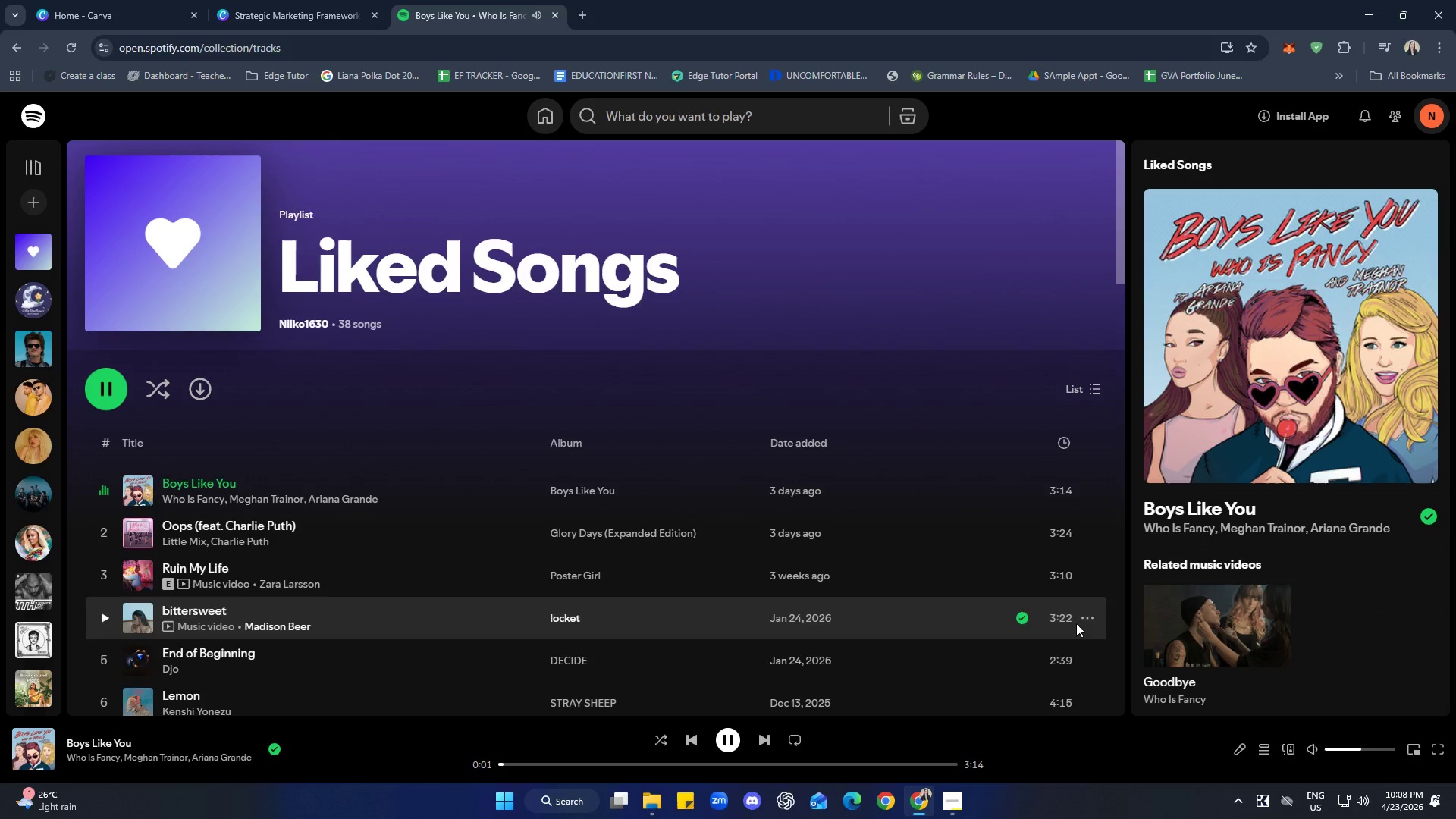 
double_click([794, 739])
 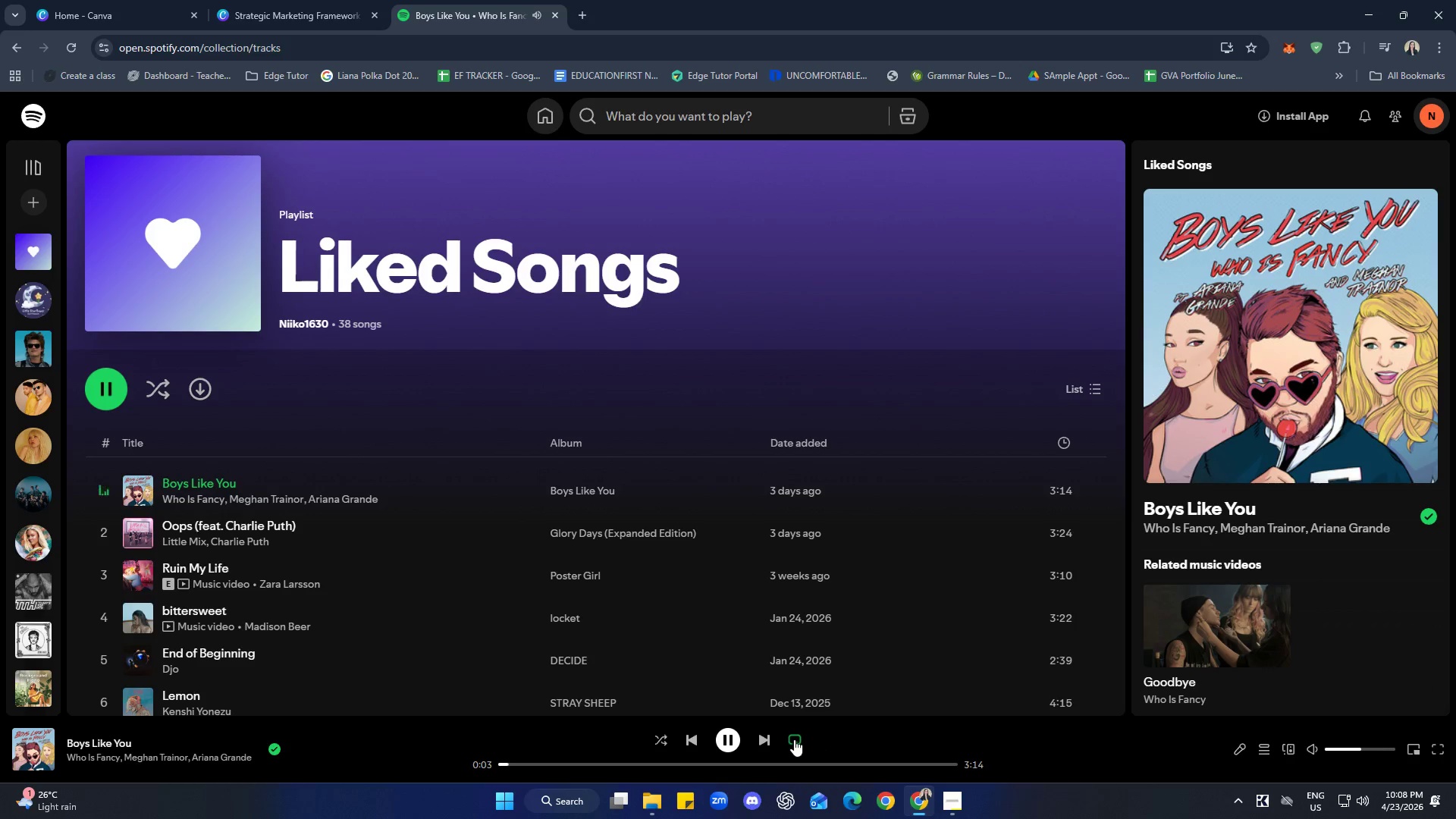 
left_click([794, 739])
 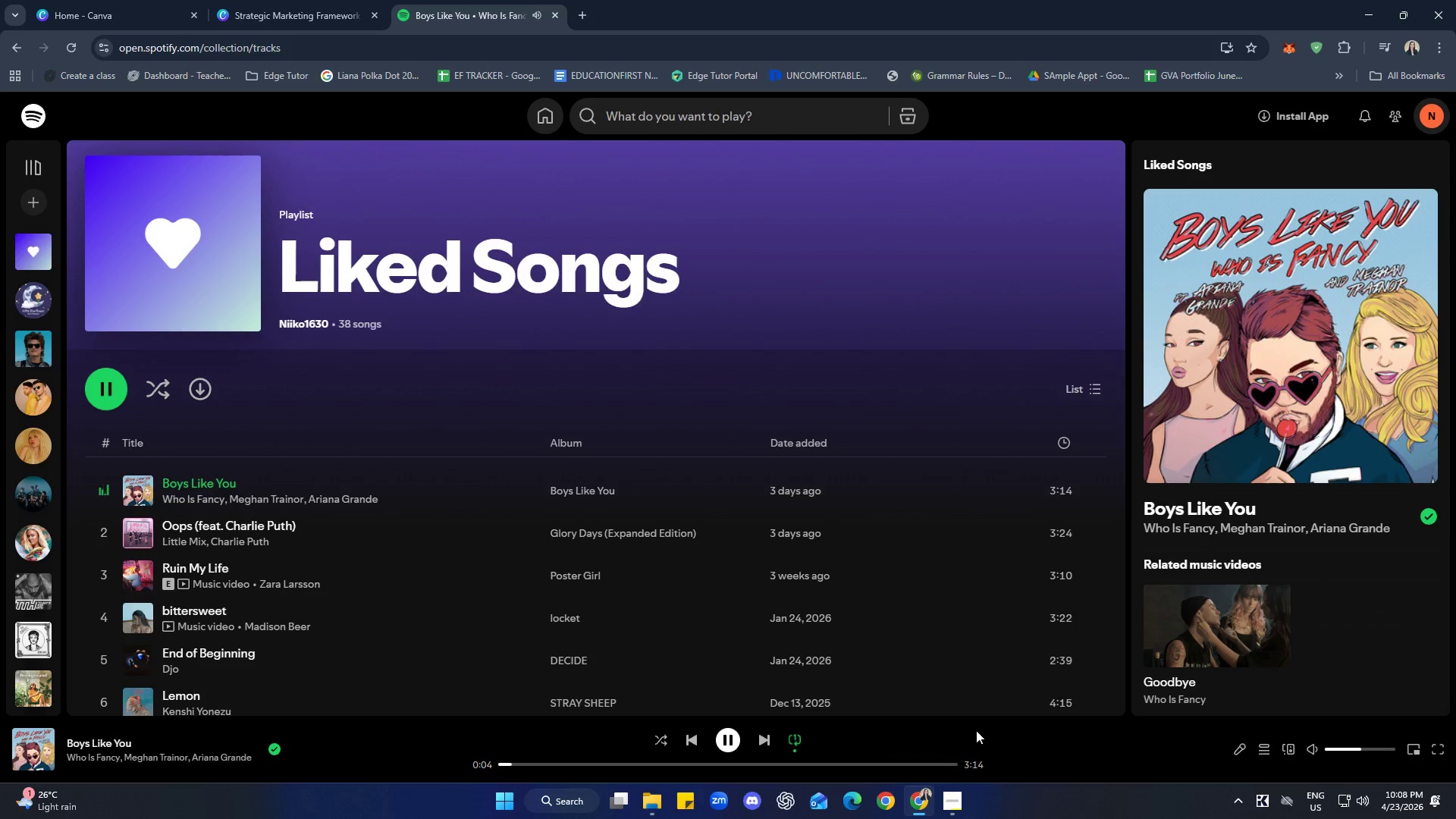 
left_click([1060, 736])
 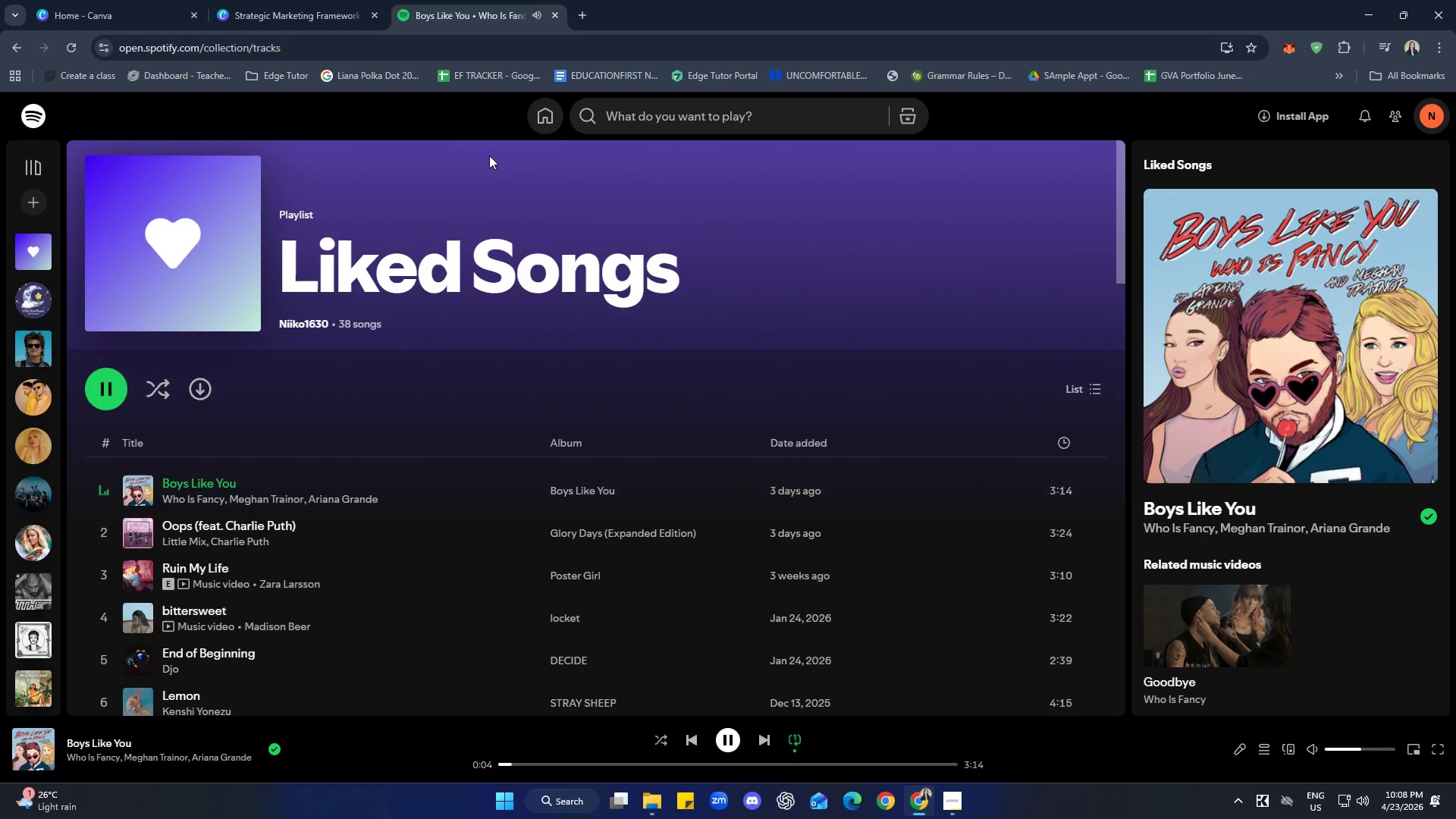 
left_click([297, 0])
 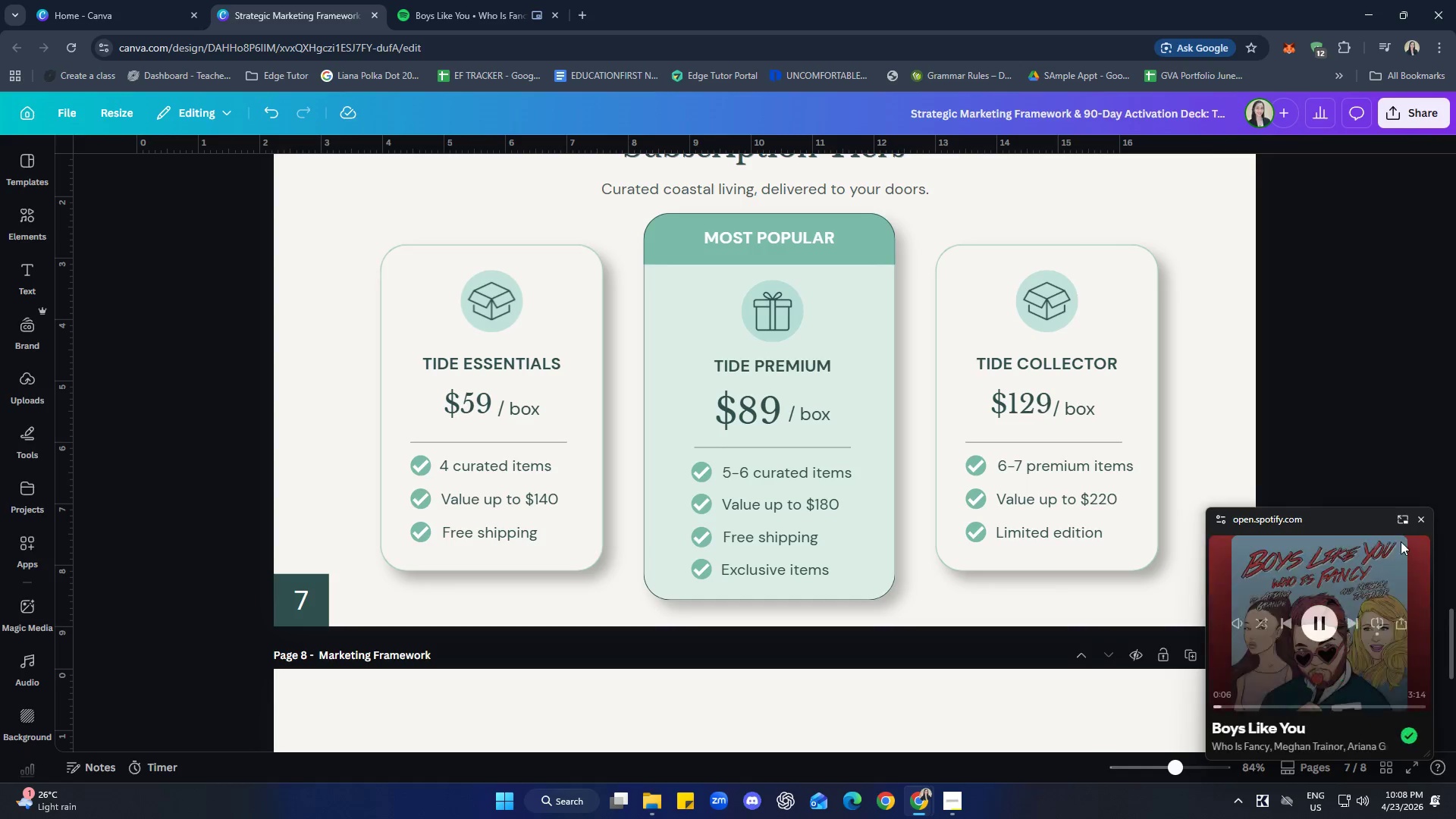 
left_click([1423, 518])
 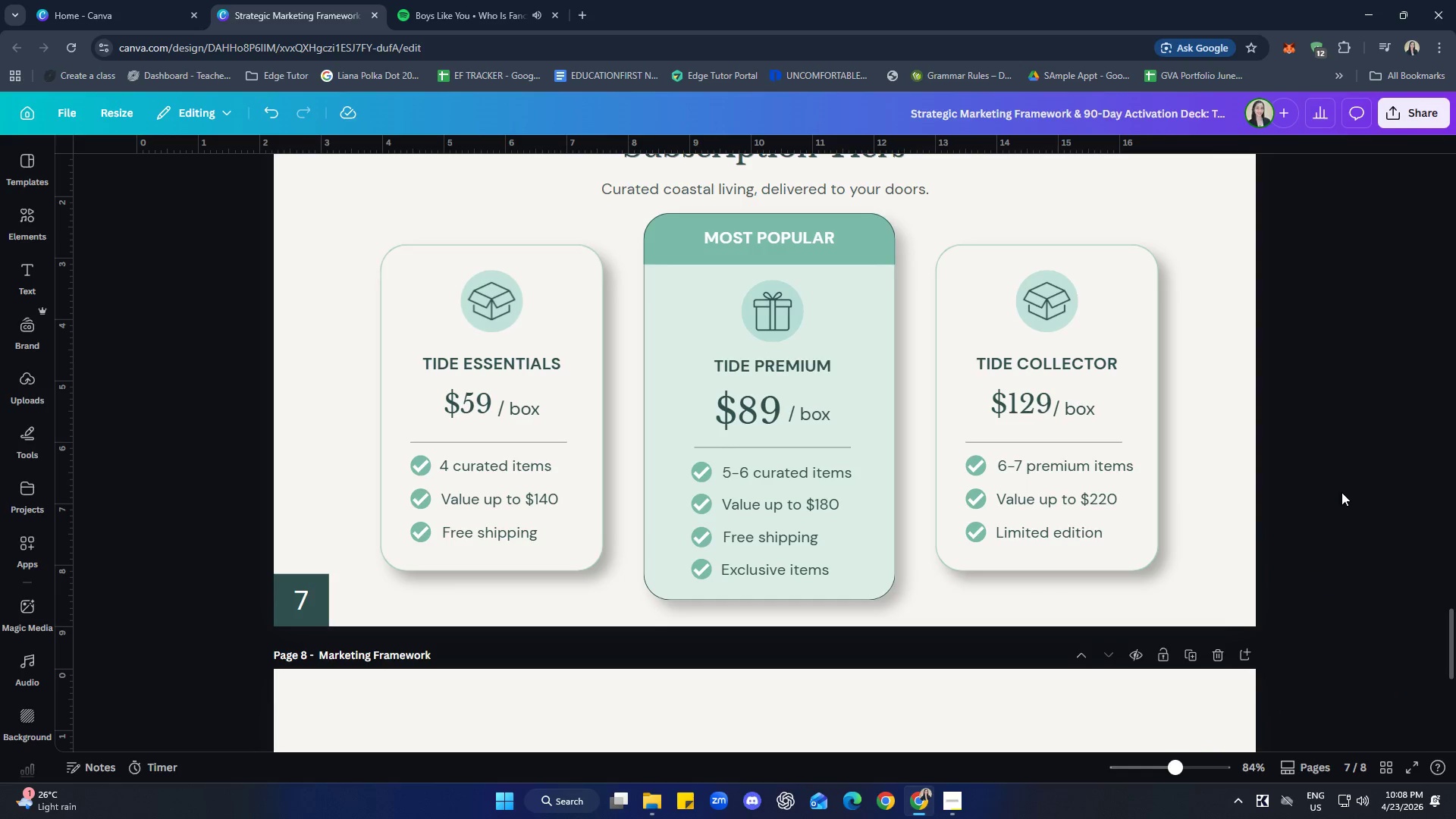 
scroll: coordinate [1411, 523], scroll_direction: up, amount: 1.0
 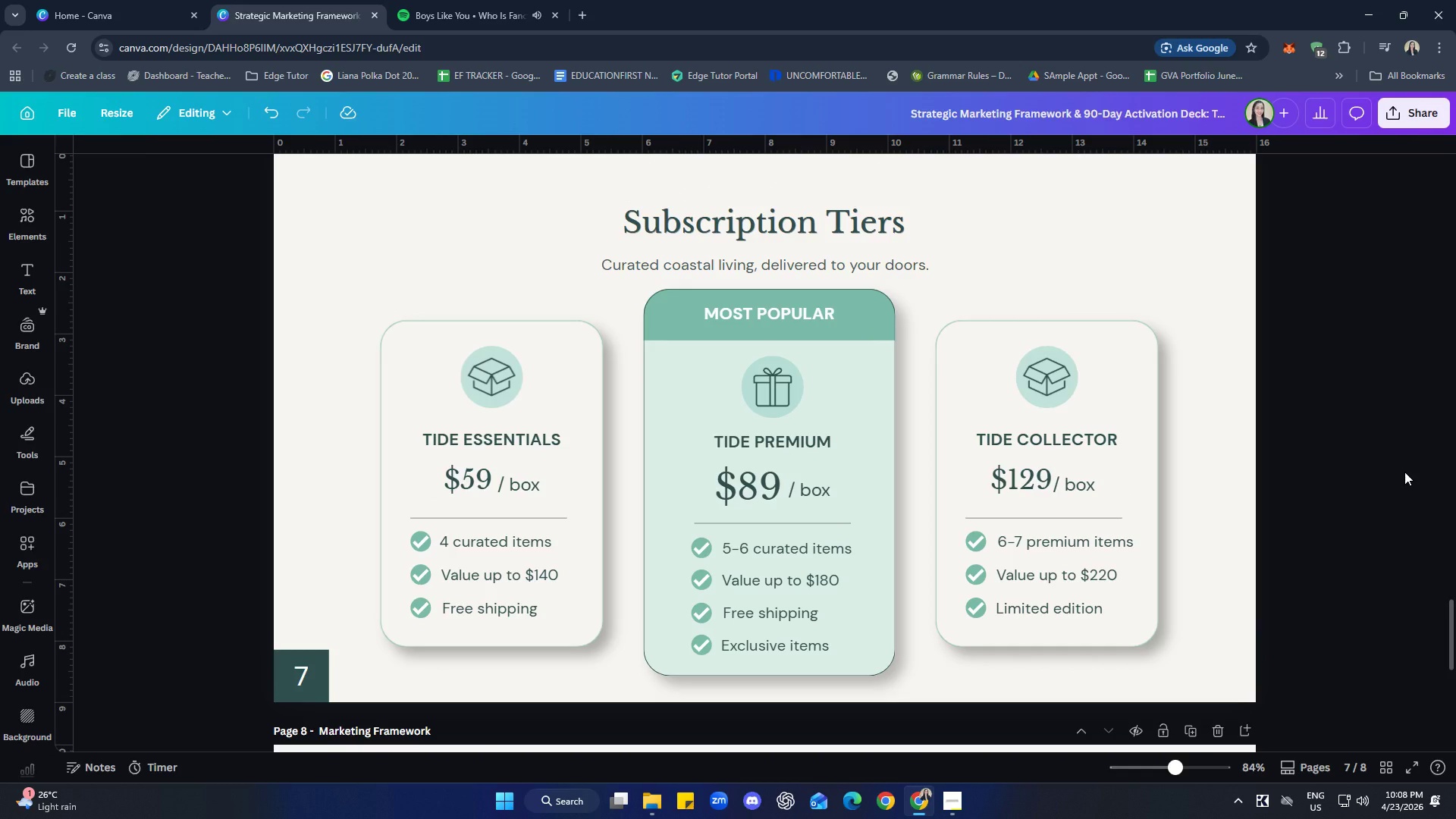 
wait(12.6)
 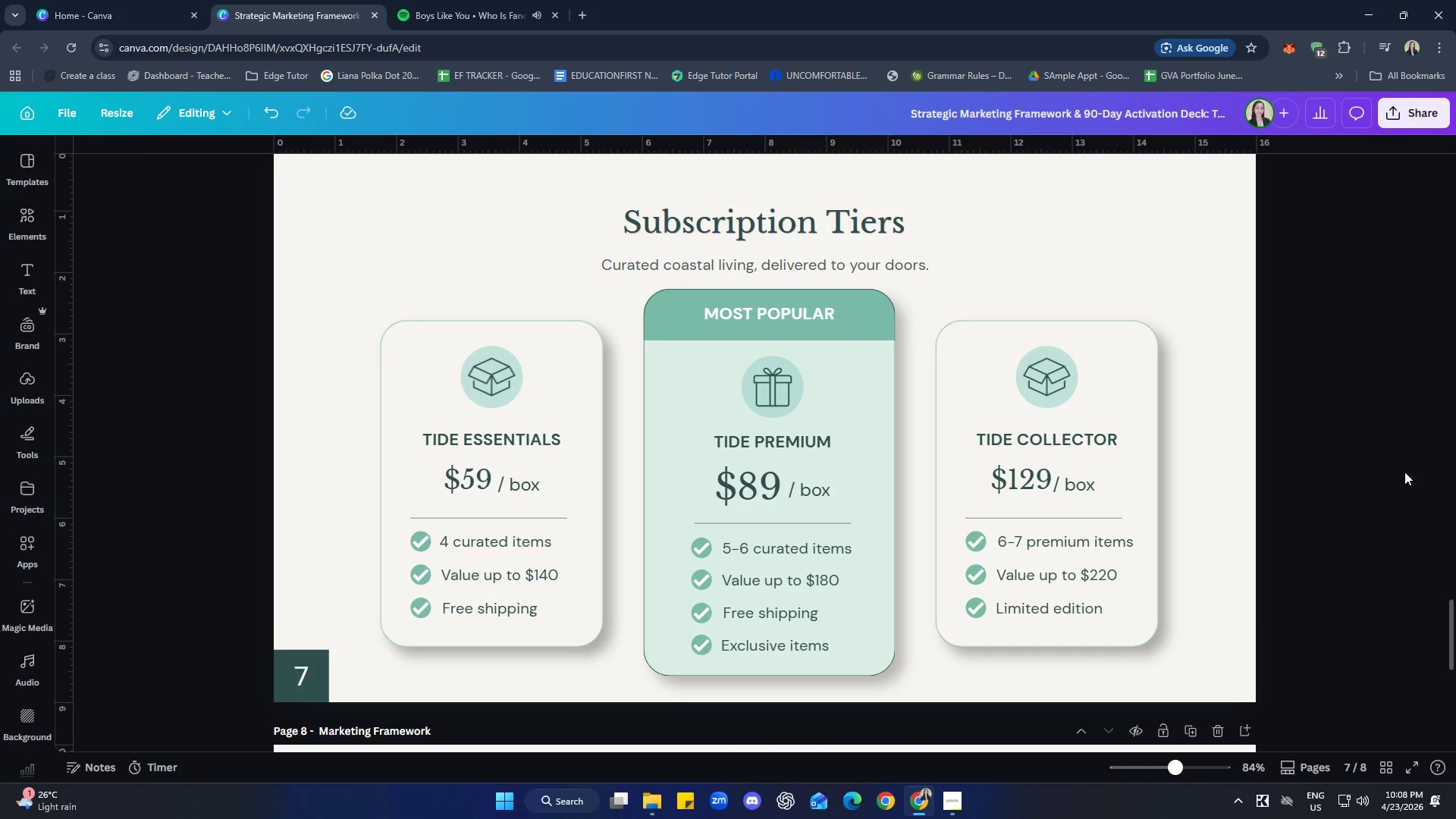 
scroll: coordinate [1363, 460], scroll_direction: down, amount: 2.0
 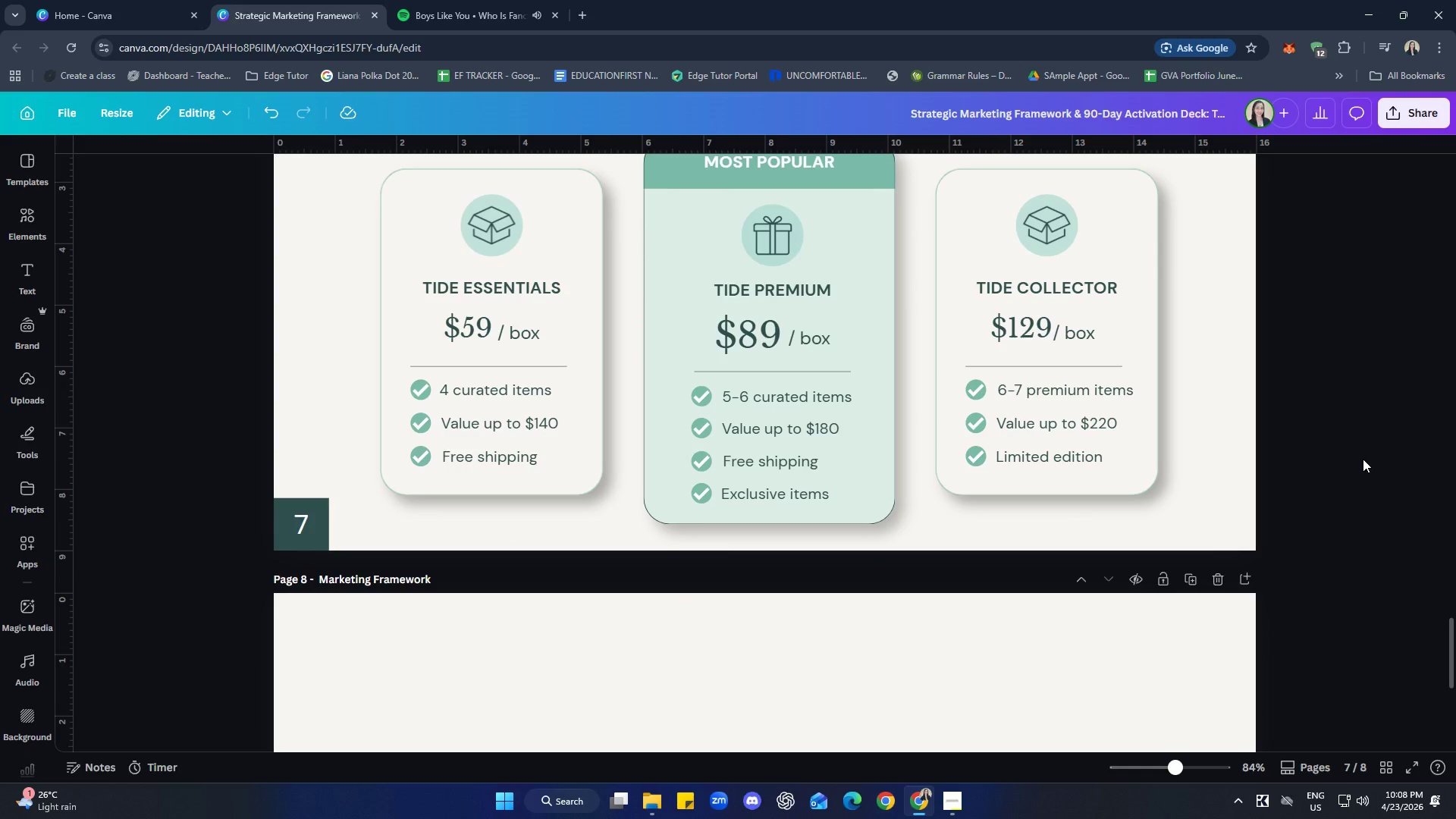 
scroll: coordinate [1363, 459], scroll_direction: up, amount: 1.0
 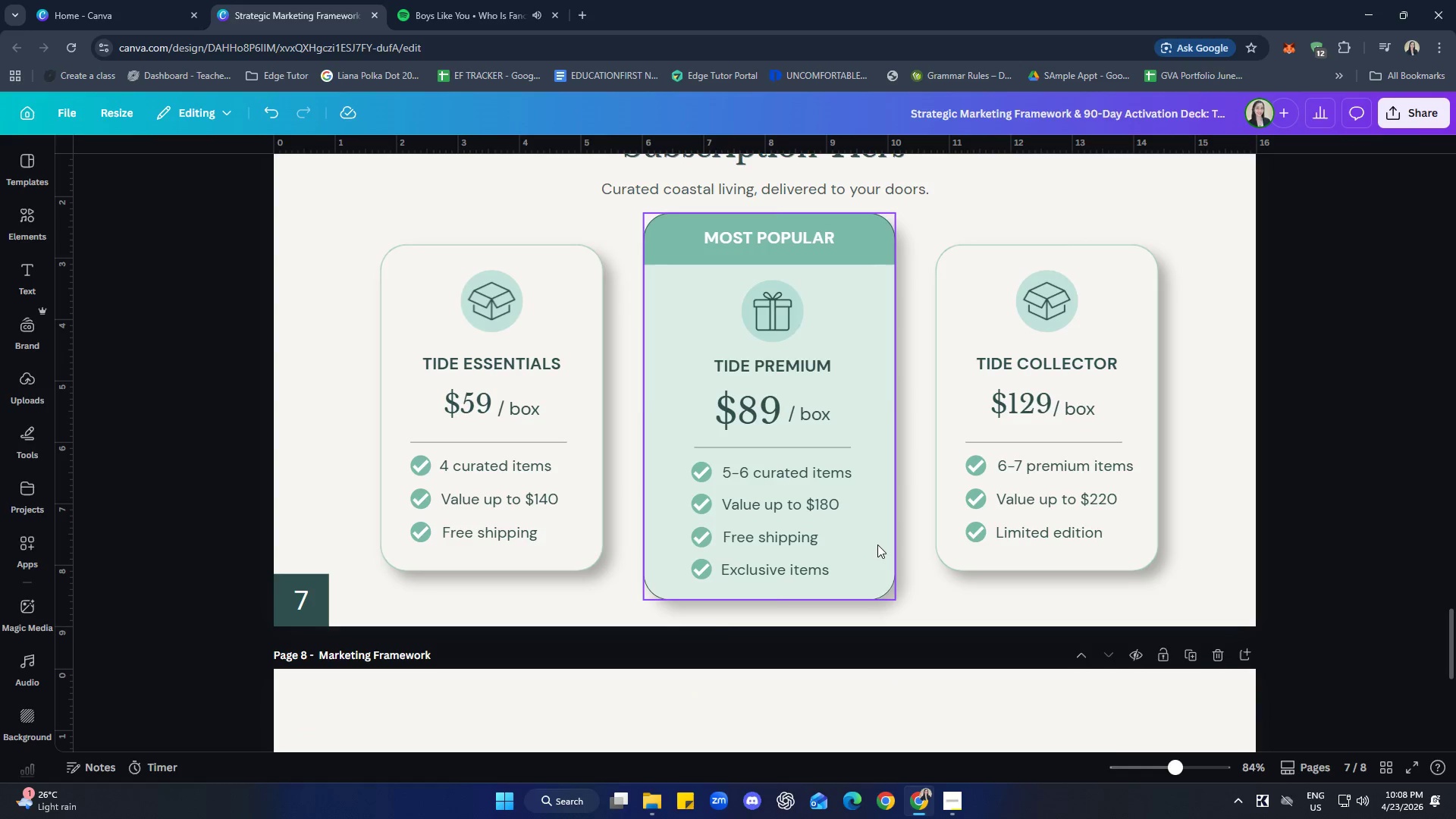 
left_click([877, 544])
 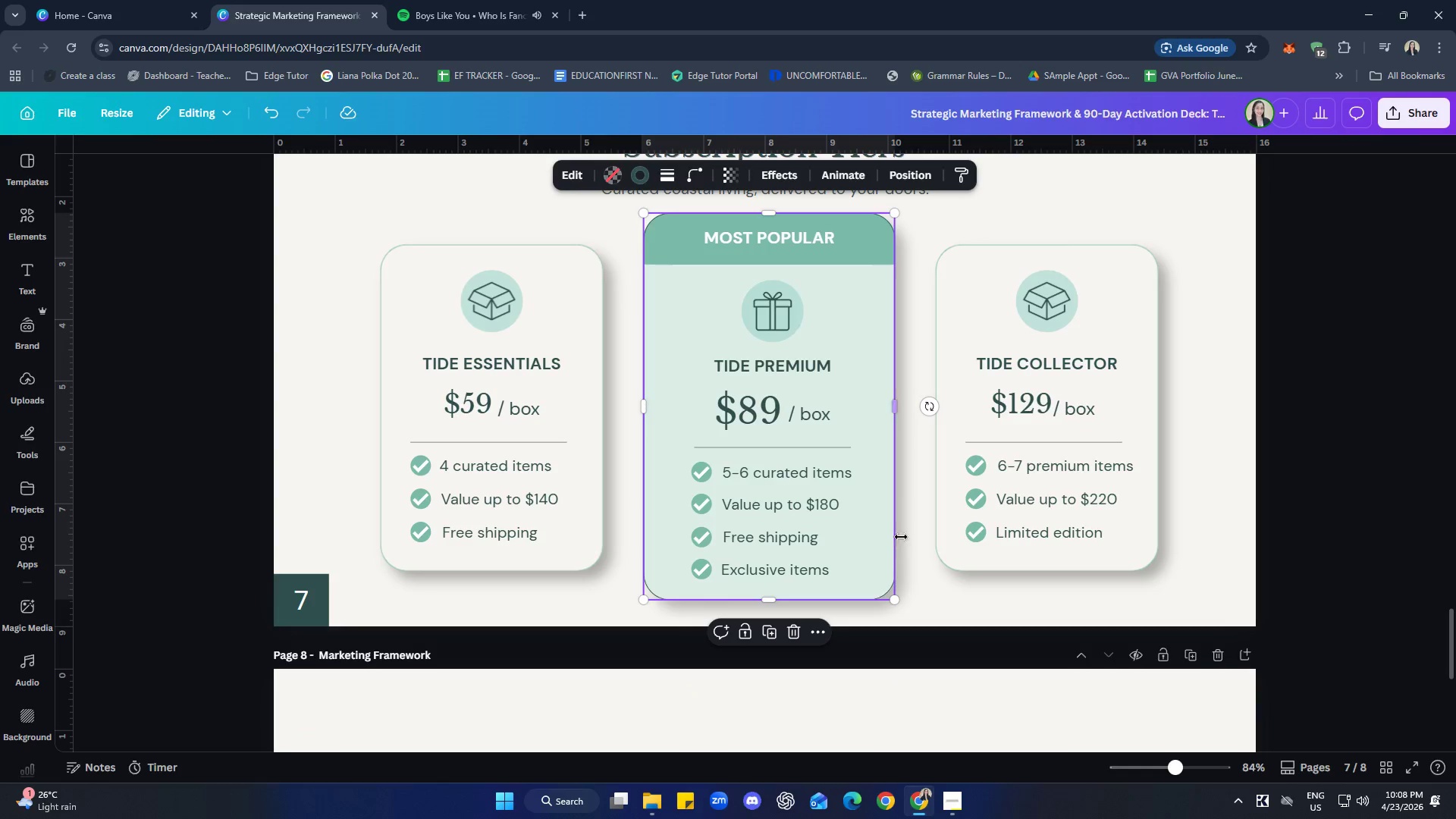 
right_click([905, 535])
 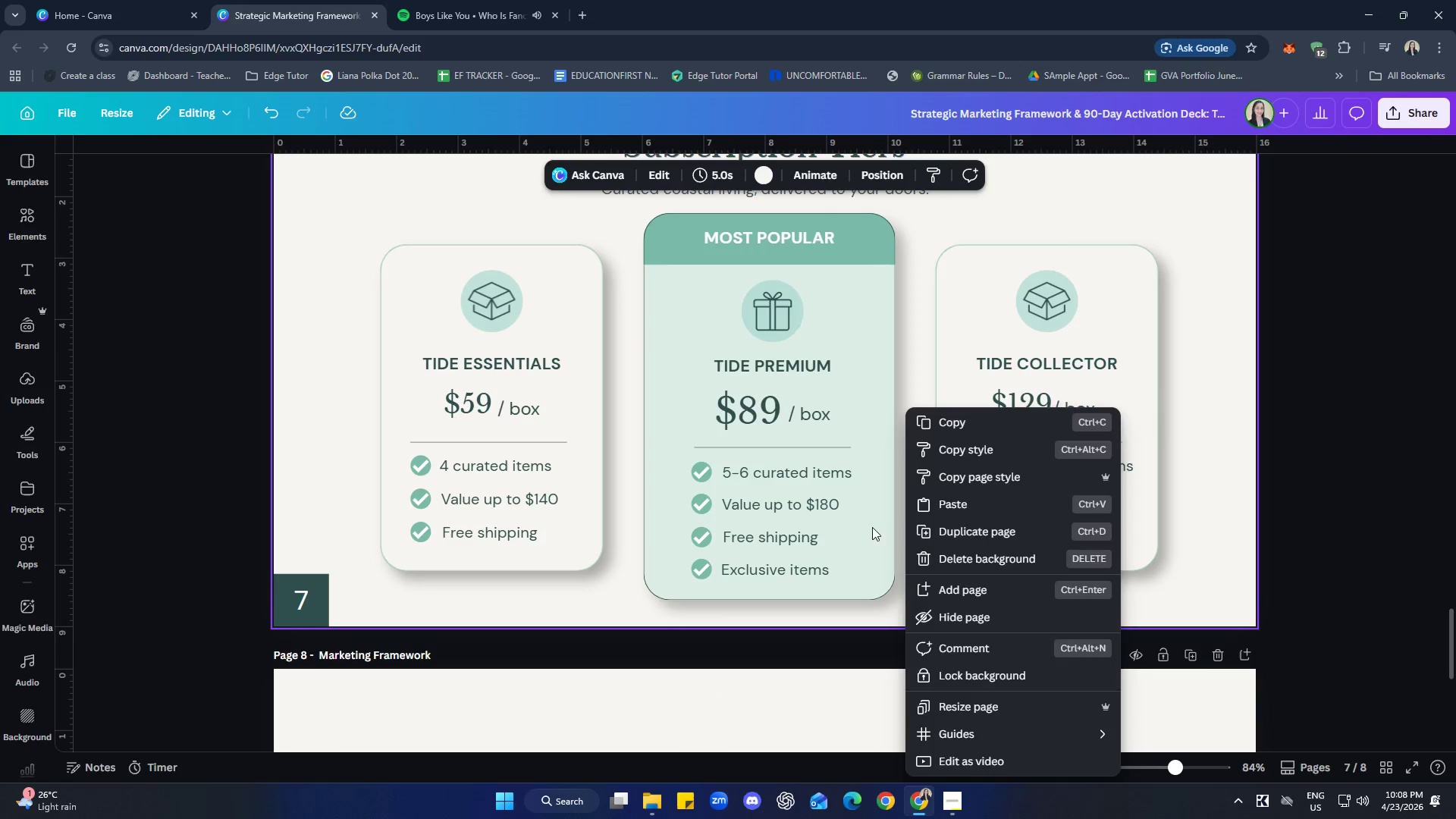 
left_click([864, 527])
 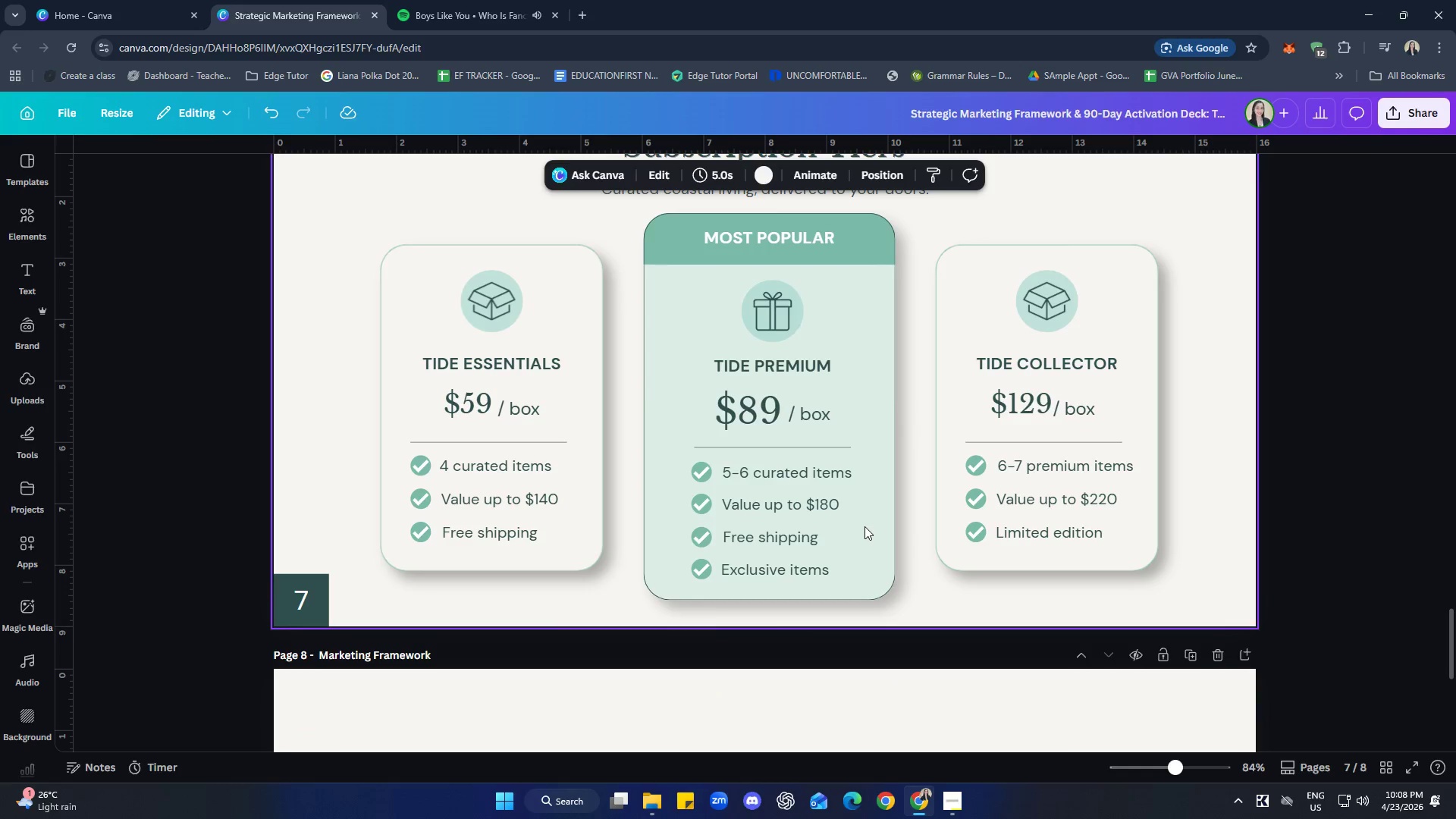 
right_click([864, 526])
 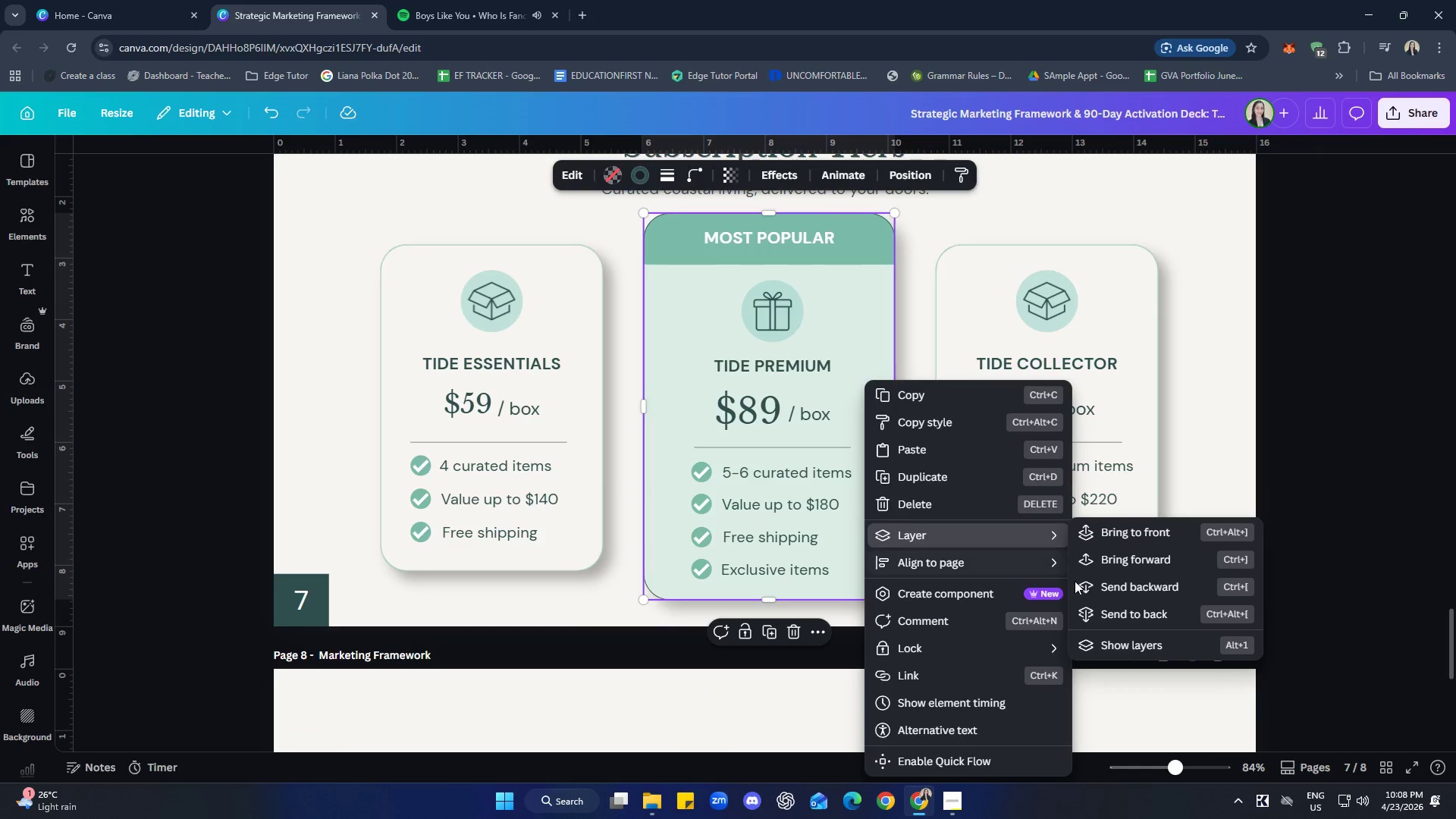 
left_click([1106, 638])
 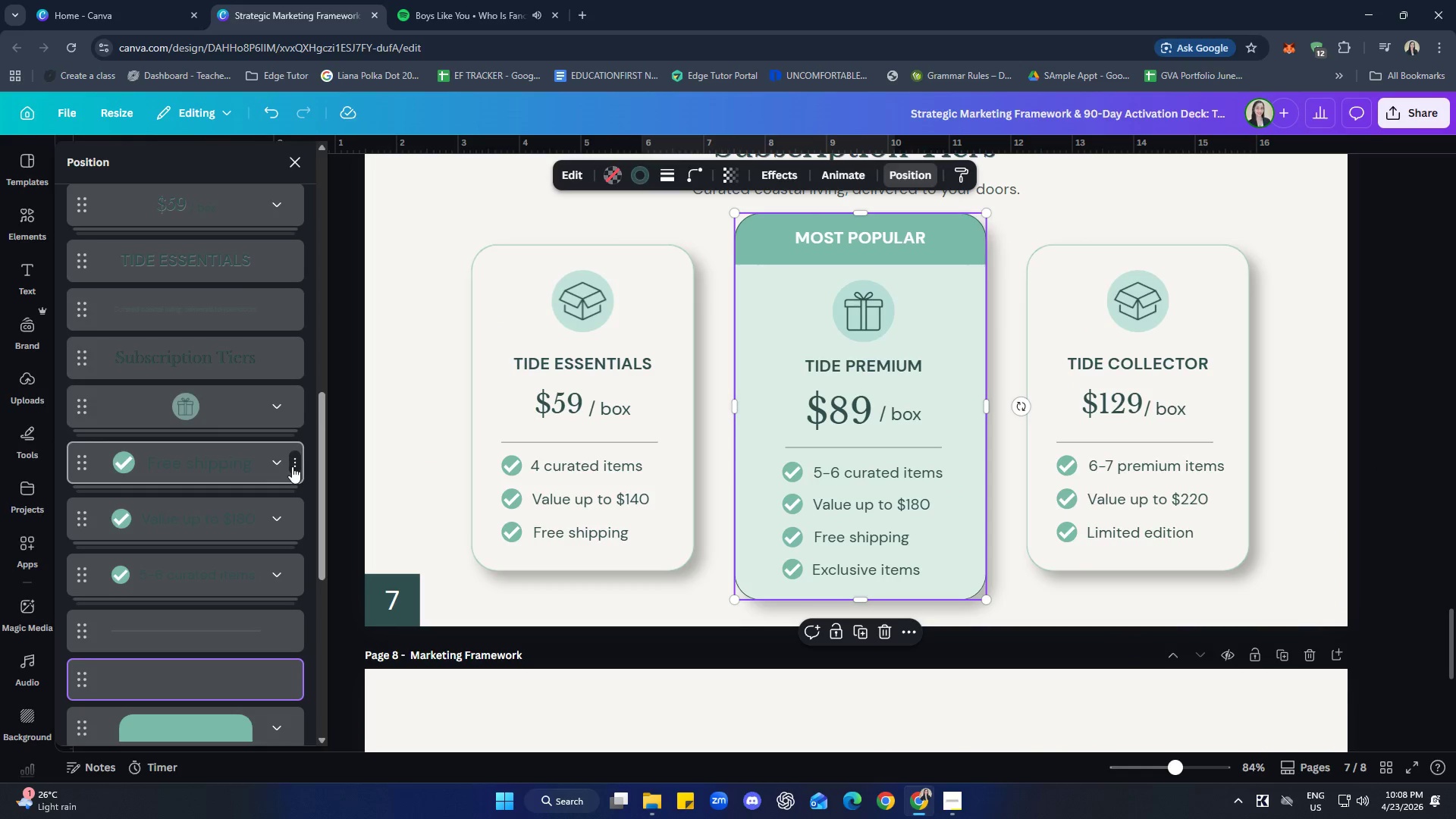 
scroll: coordinate [231, 395], scroll_direction: down, amount: 2.0
 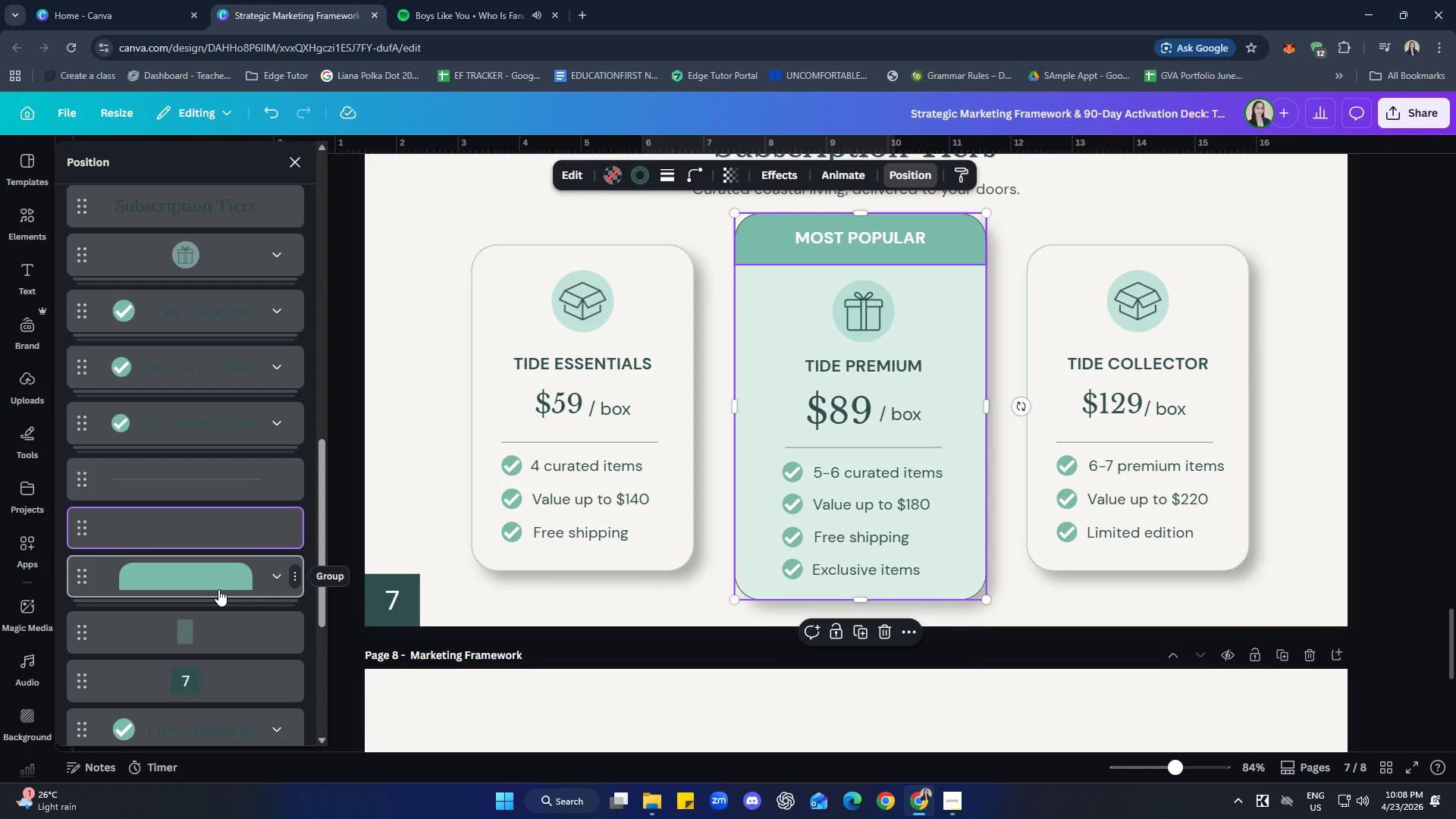 
left_click([275, 573])
 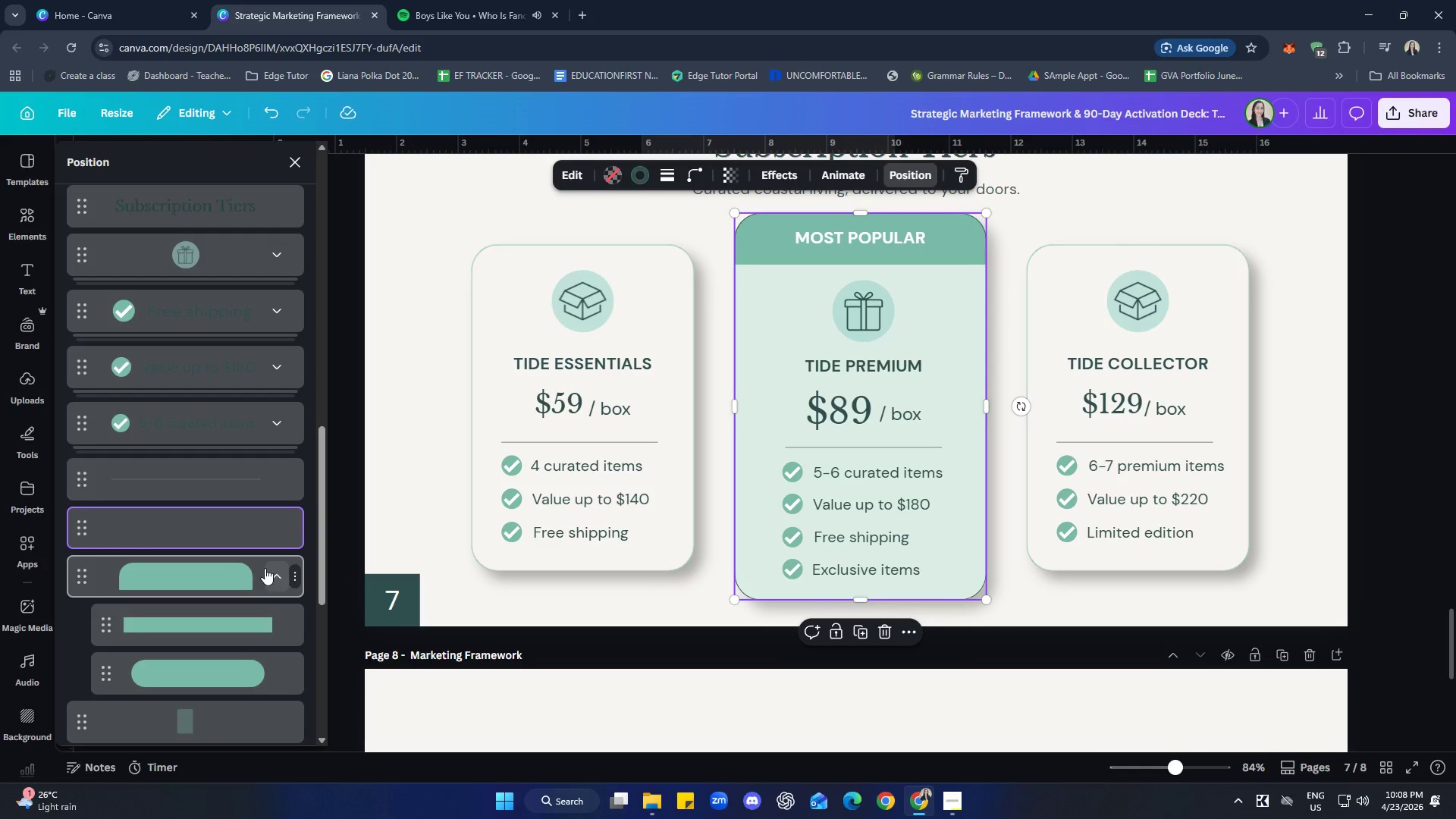 
scroll: coordinate [259, 570], scroll_direction: down, amount: 1.0
 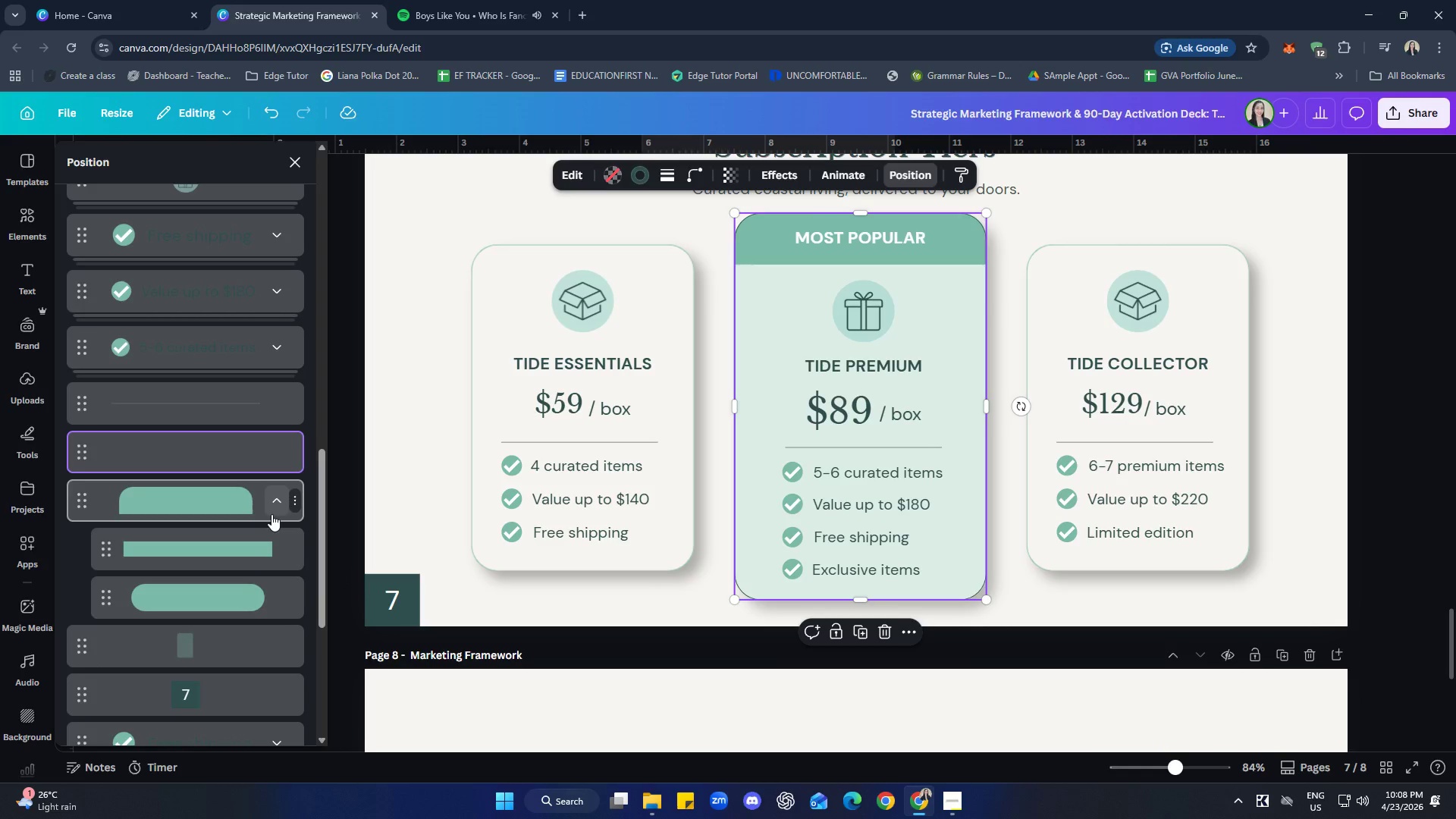 
left_click([253, 606])
 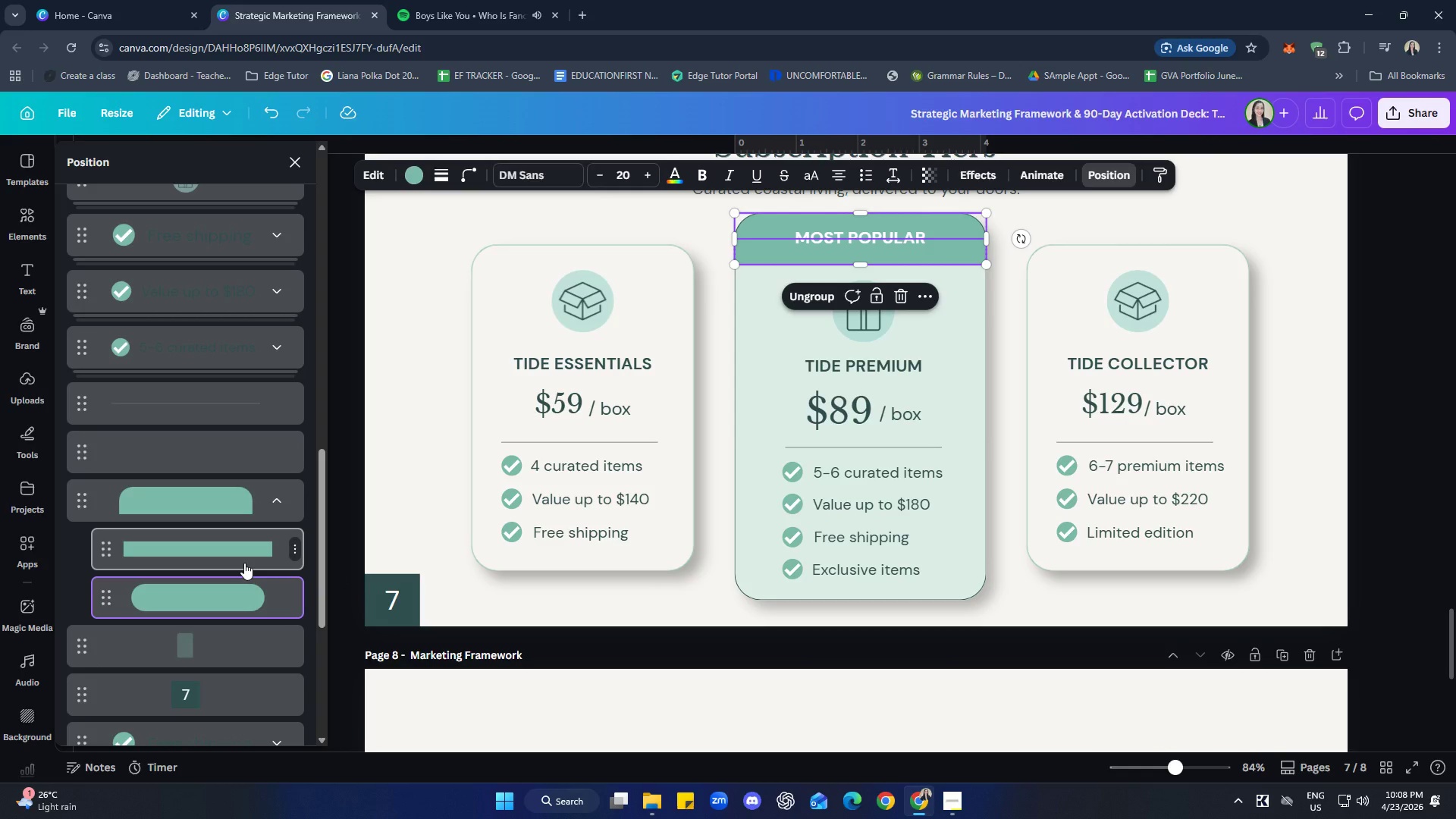 
scroll: coordinate [242, 566], scroll_direction: down, amount: 2.0
 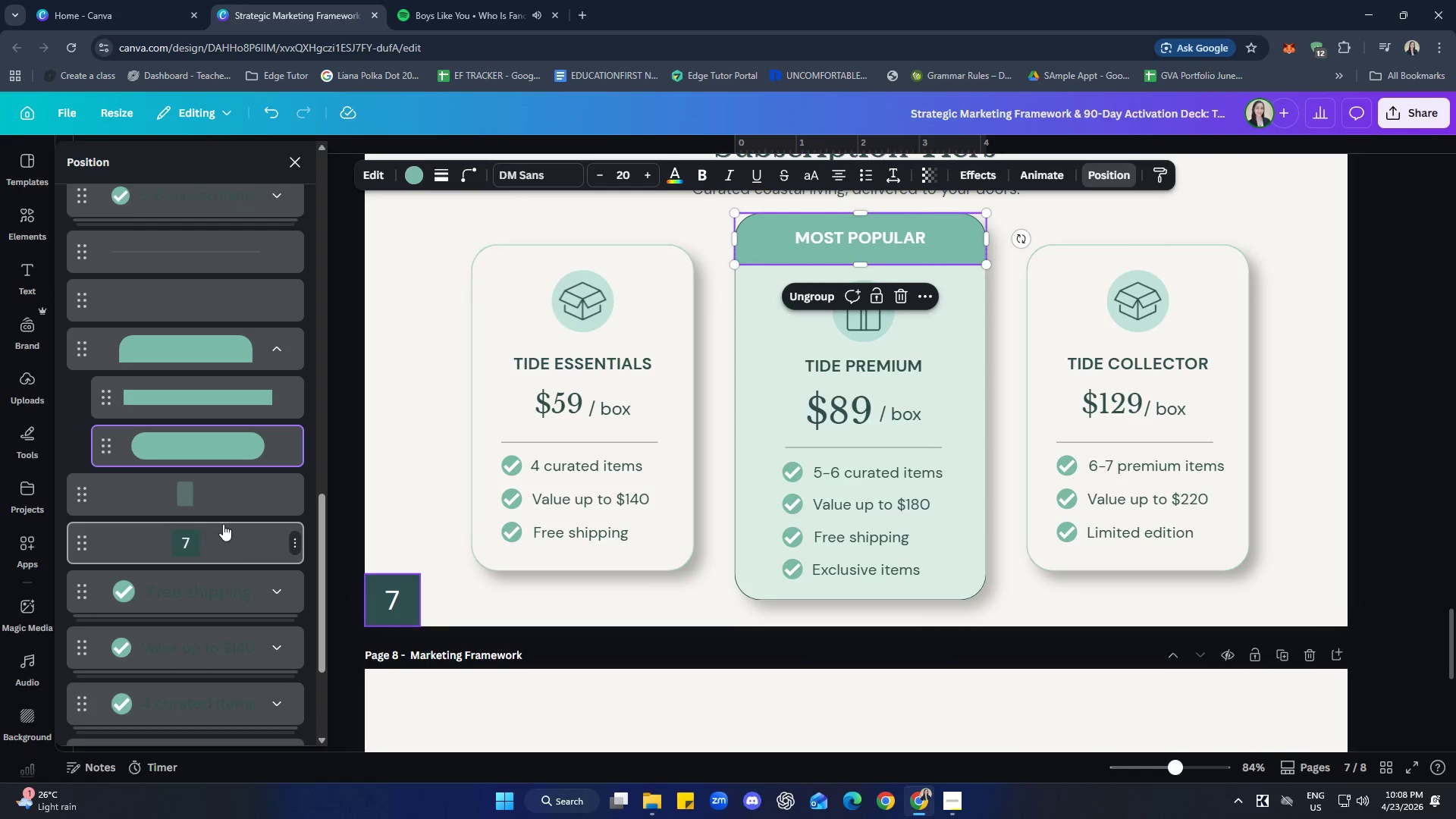 
left_click([221, 508])
 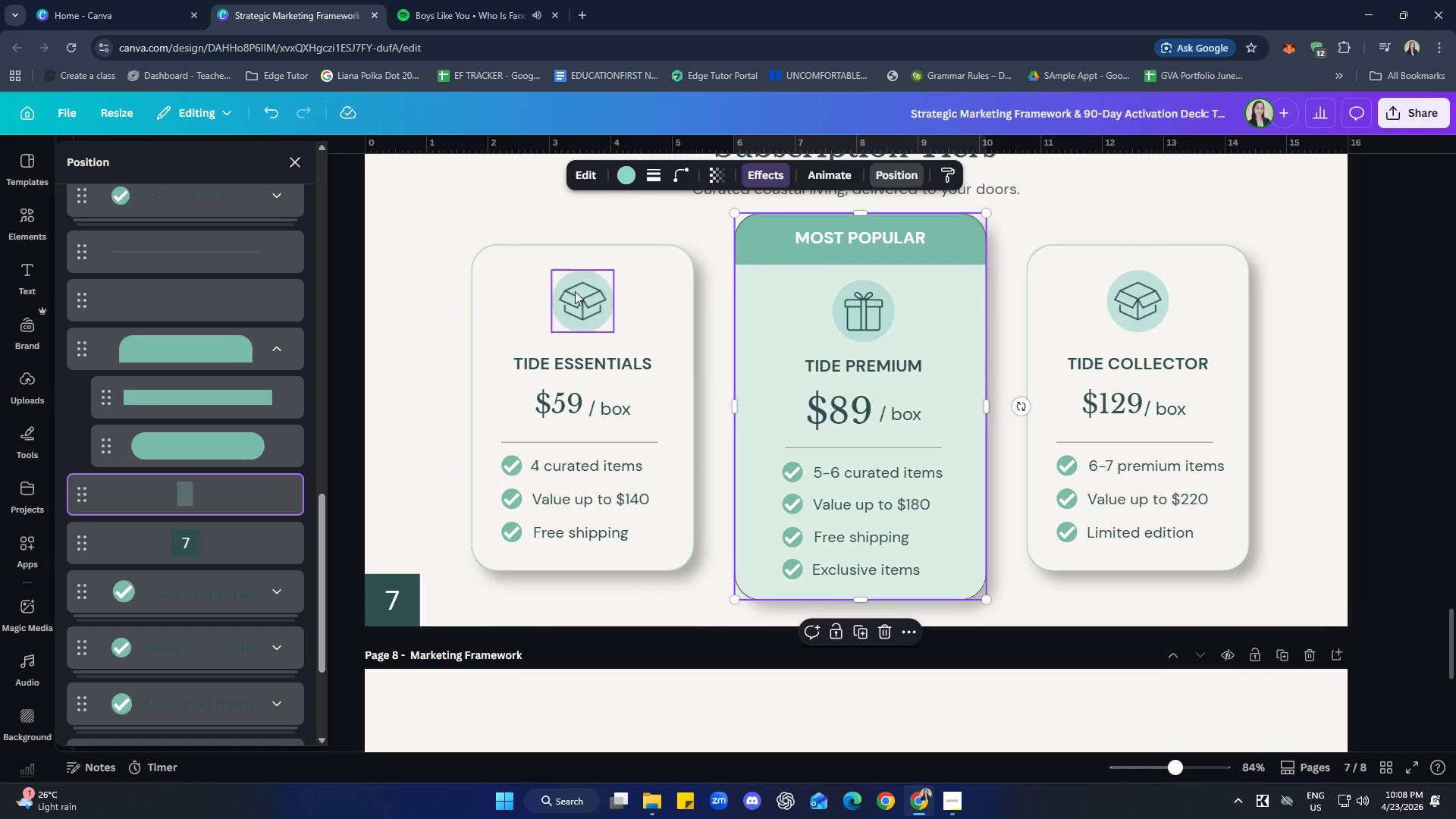 
scroll: coordinate [255, 535], scroll_direction: down, amount: 4.0
 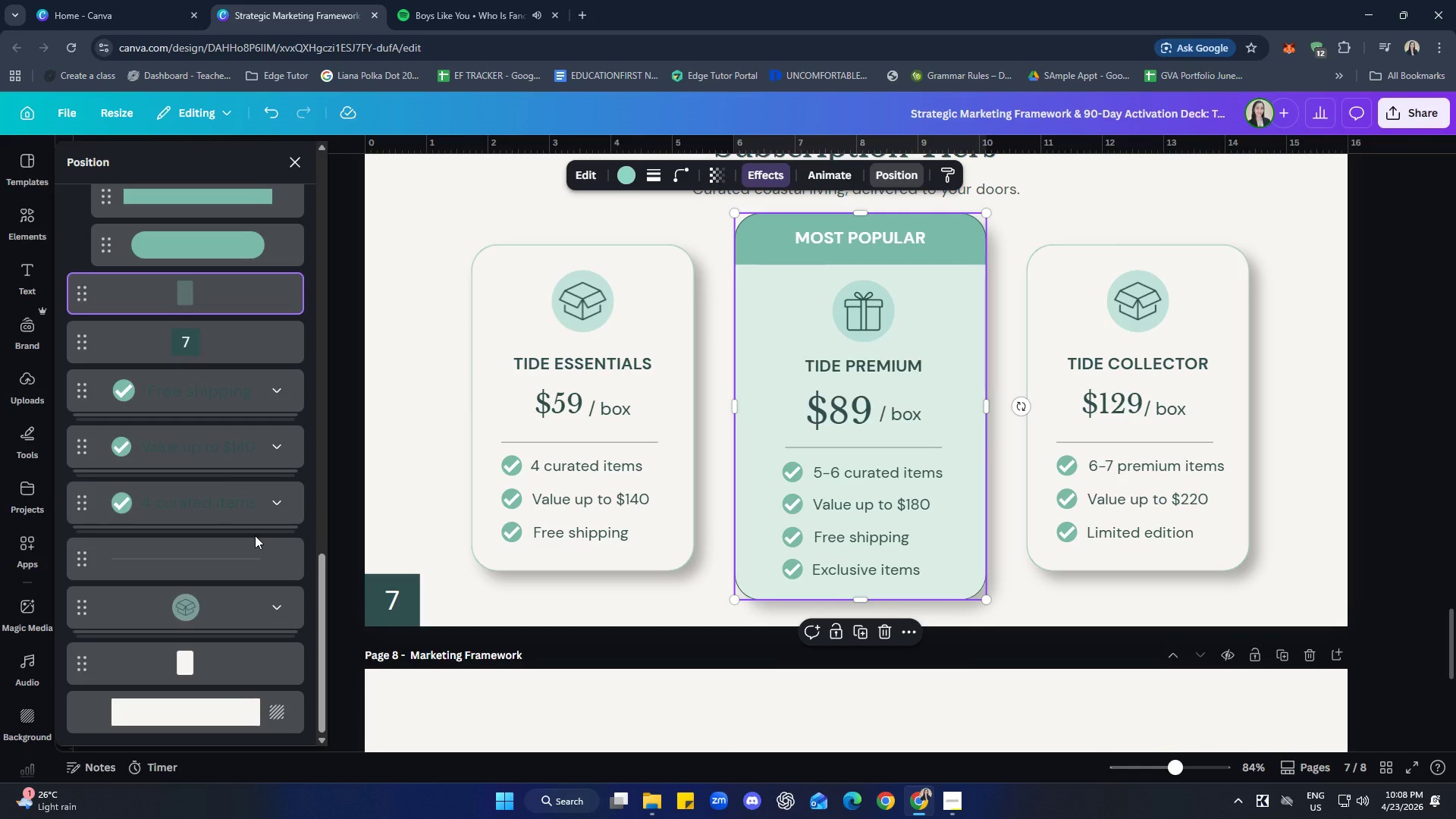 
scroll: coordinate [232, 437], scroll_direction: up, amount: 12.0
 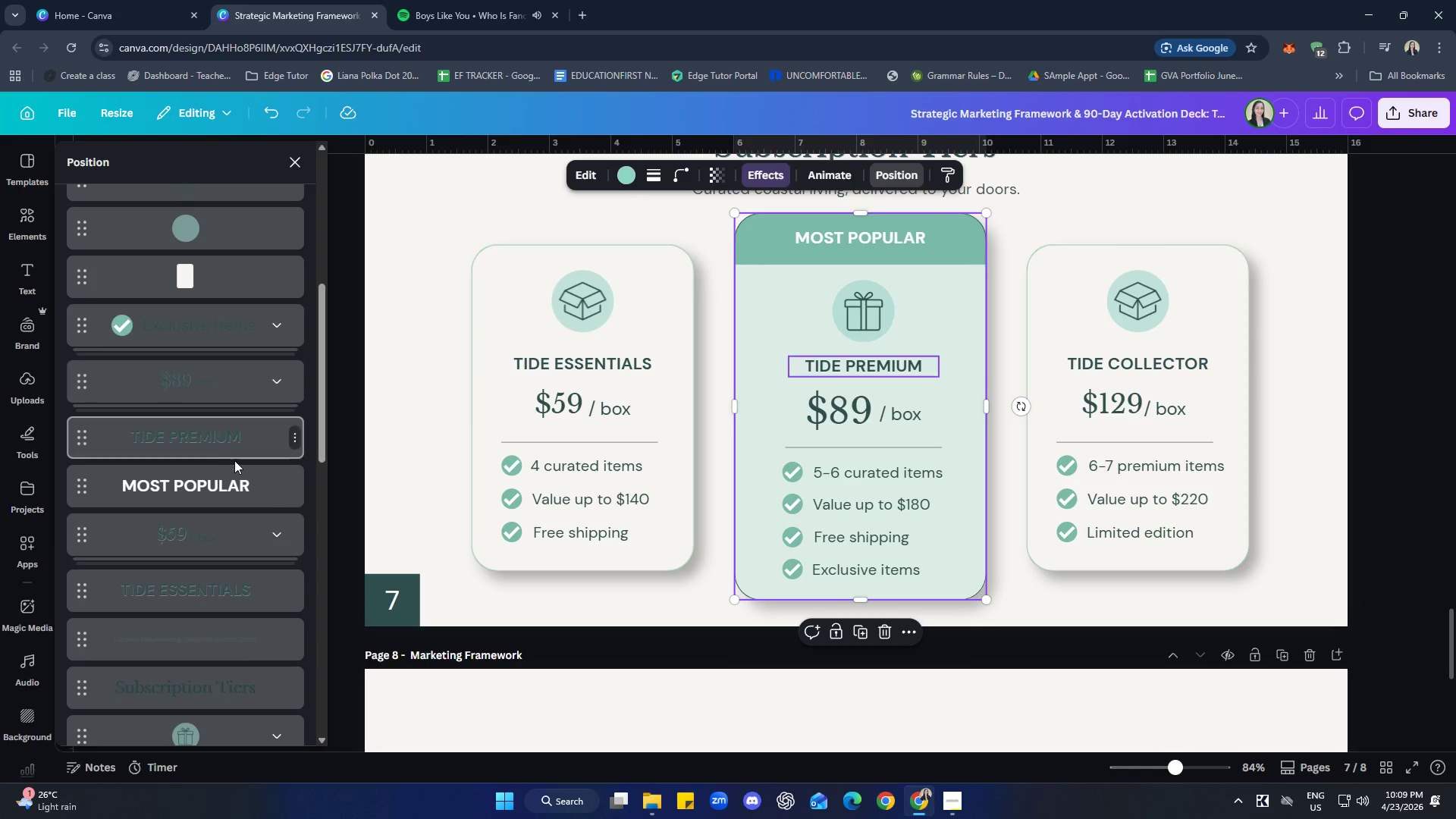 
scroll: coordinate [240, 504], scroll_direction: up, amount: 7.0
 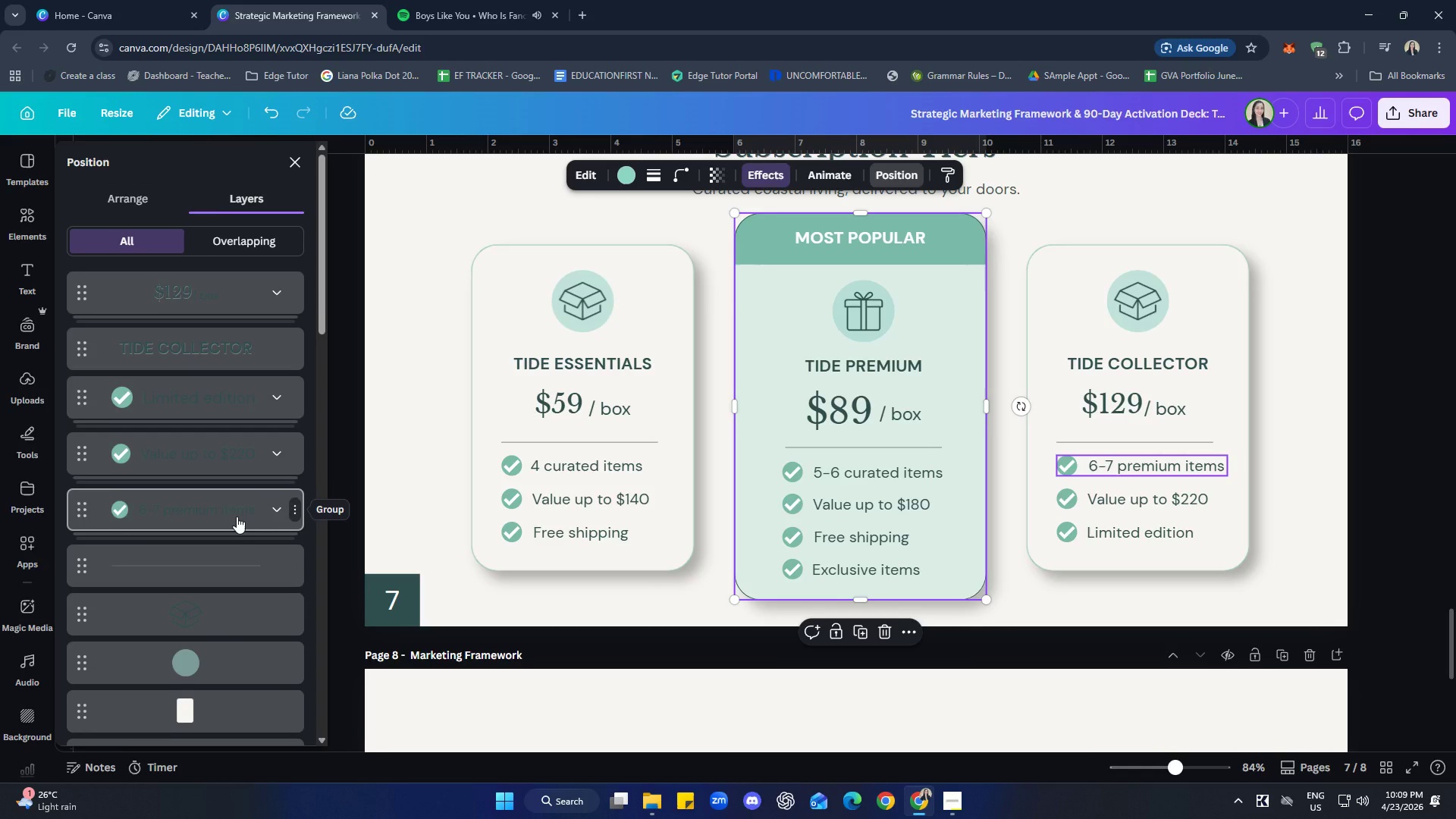 
scroll: coordinate [233, 564], scroll_direction: down, amount: 14.0
 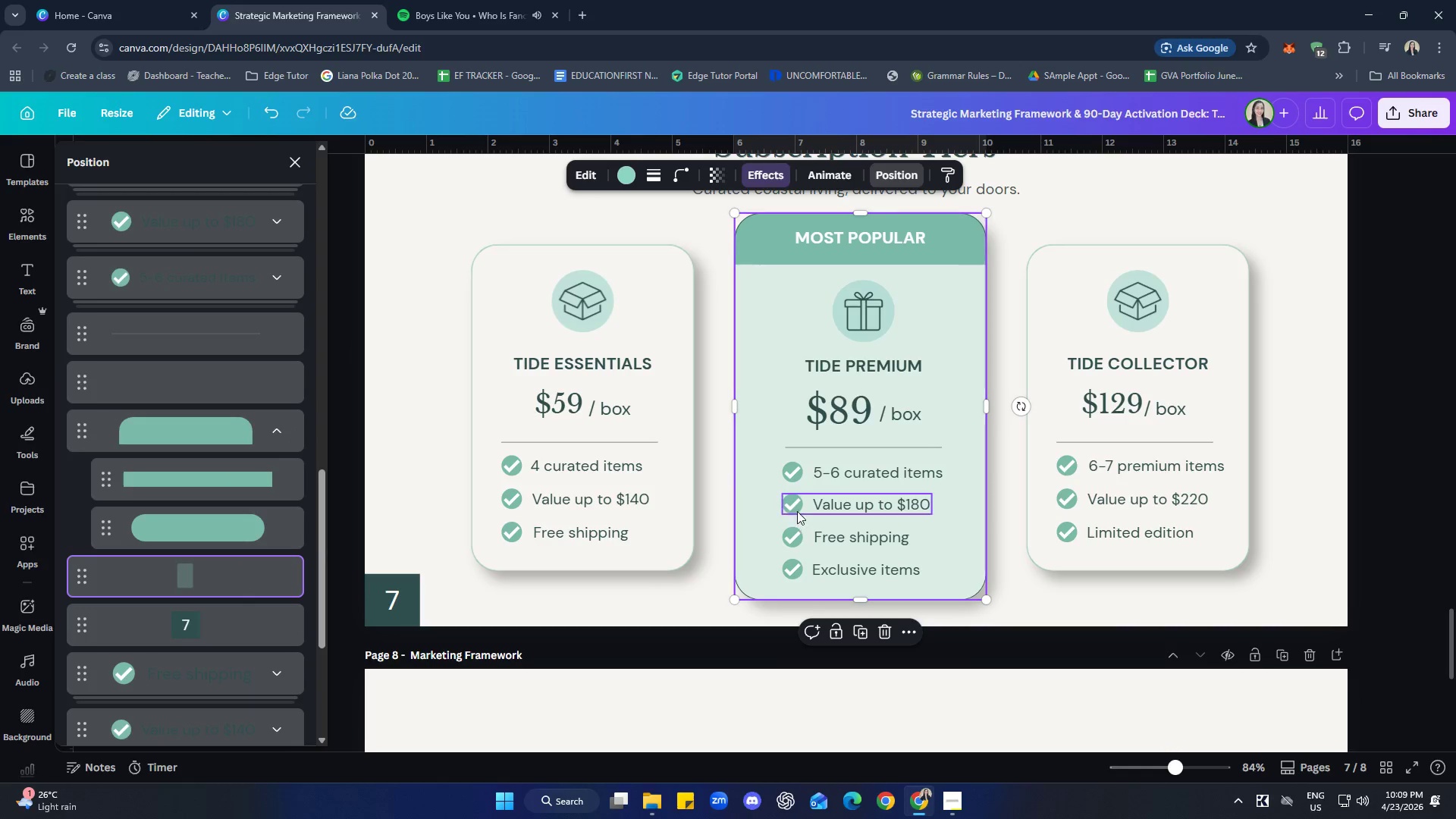 
left_click_drag(start_coordinate=[753, 492], to_coordinate=[734, 512])
 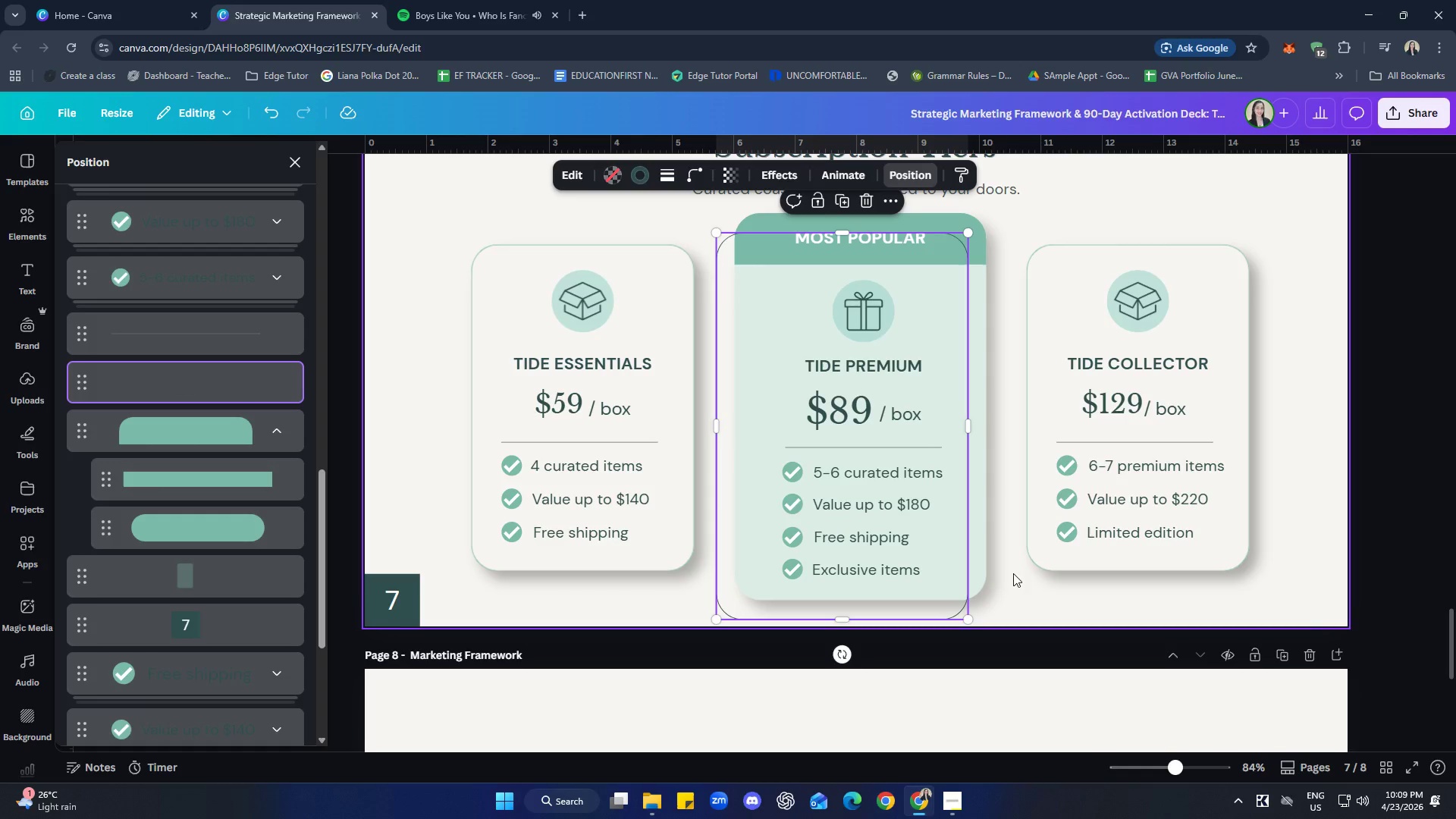 
left_click([1019, 589])
 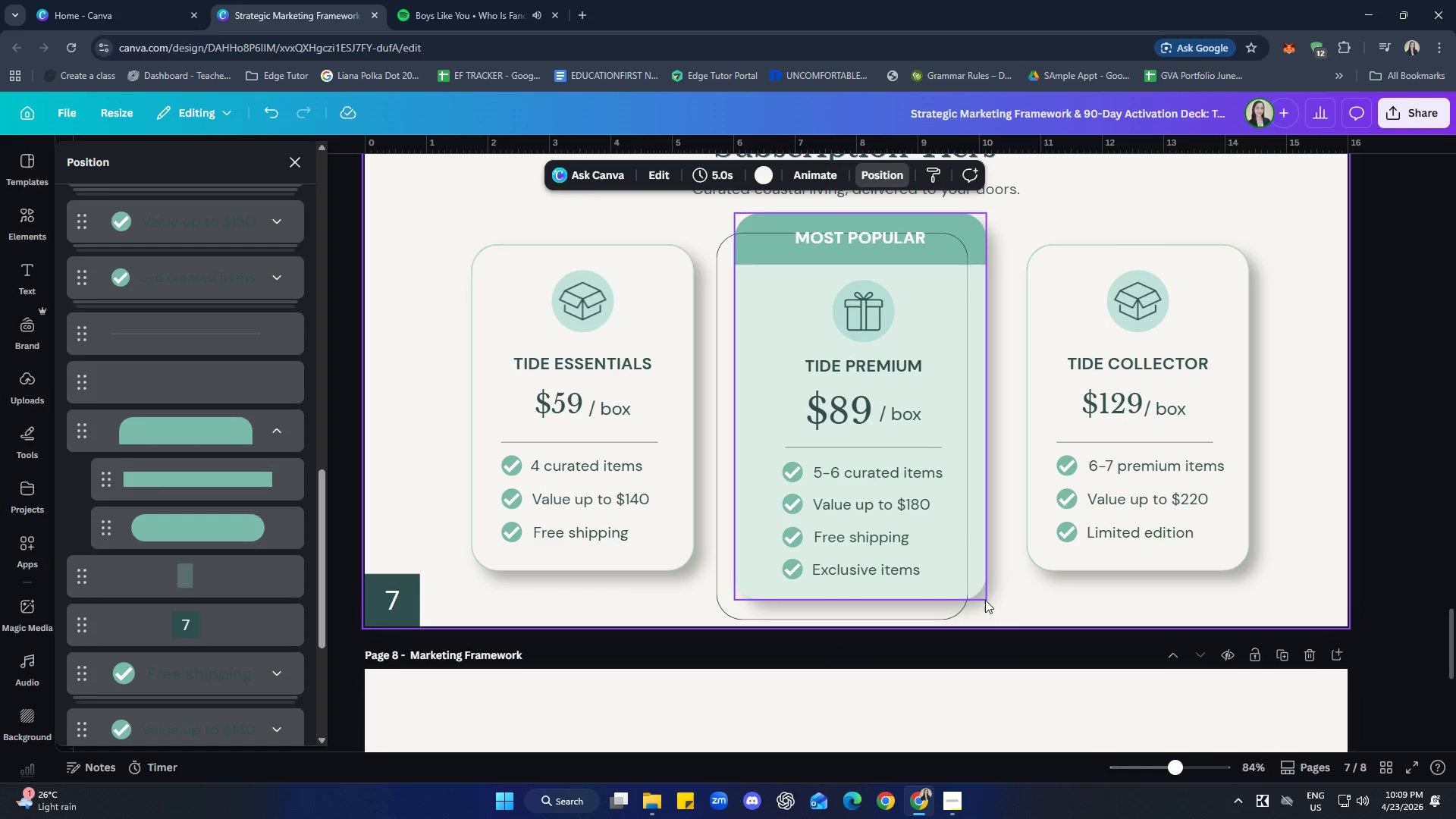 
left_click([959, 597])
 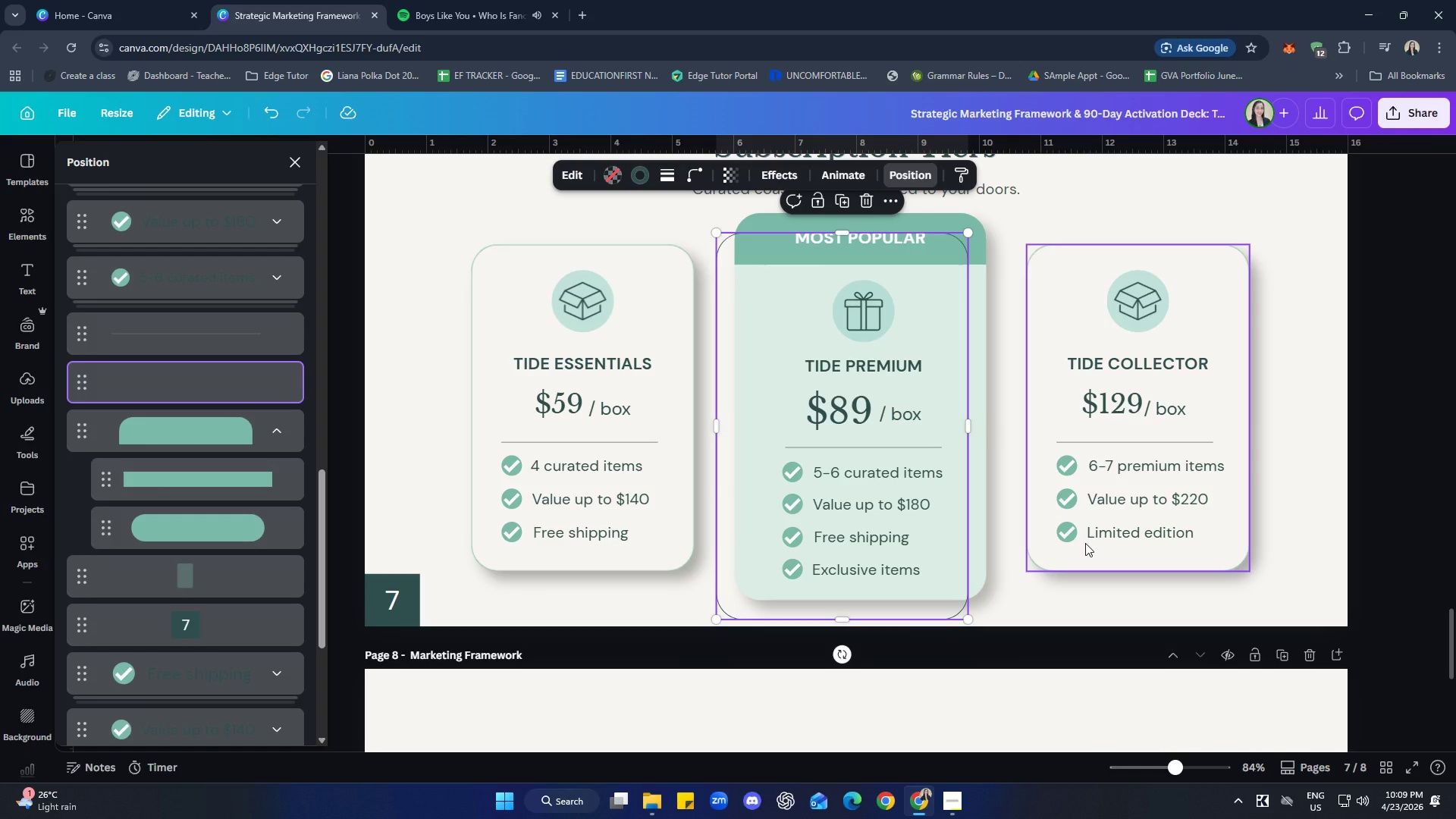 
key(ArrowUp)
 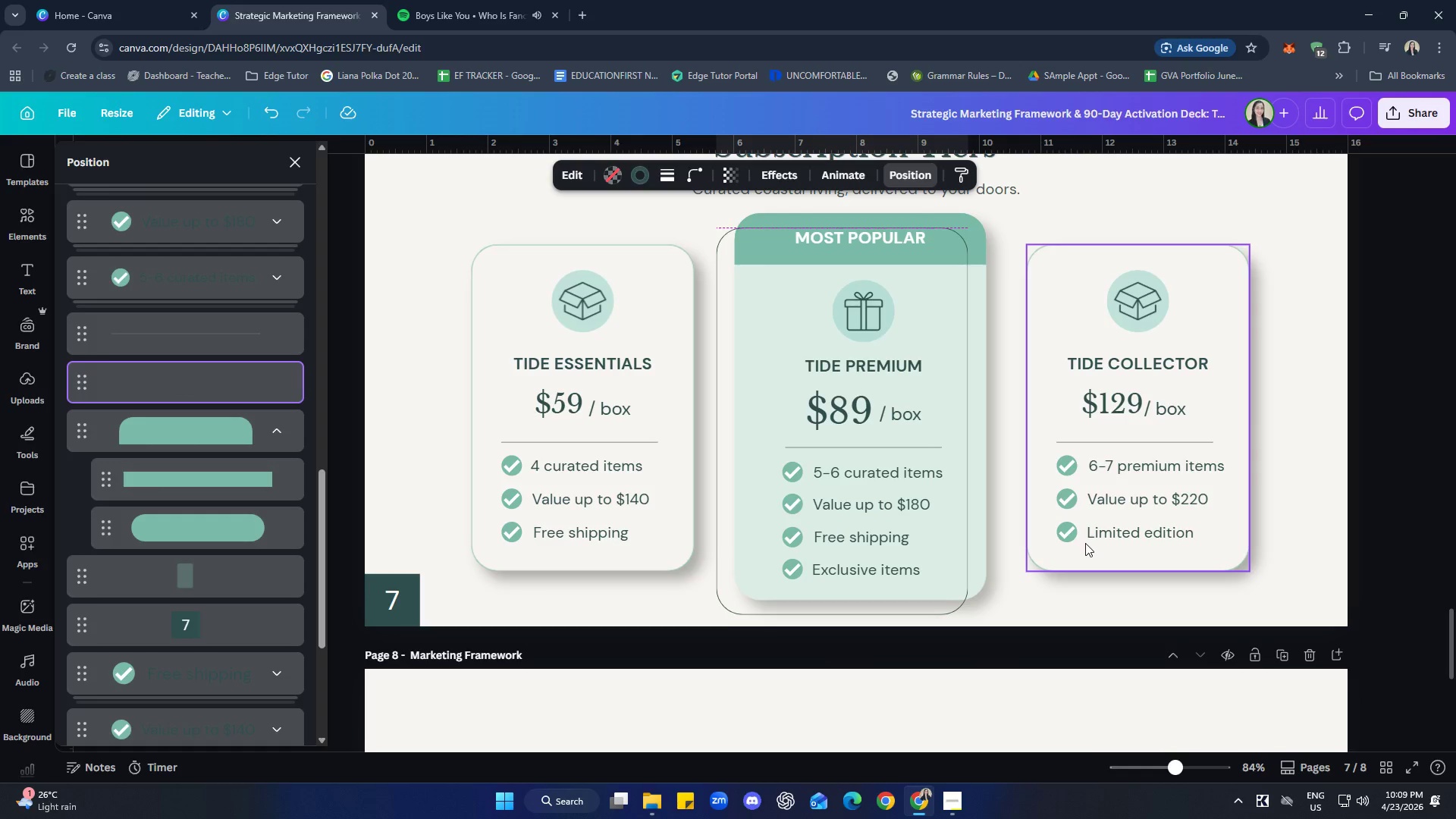 
key(ArrowUp)
 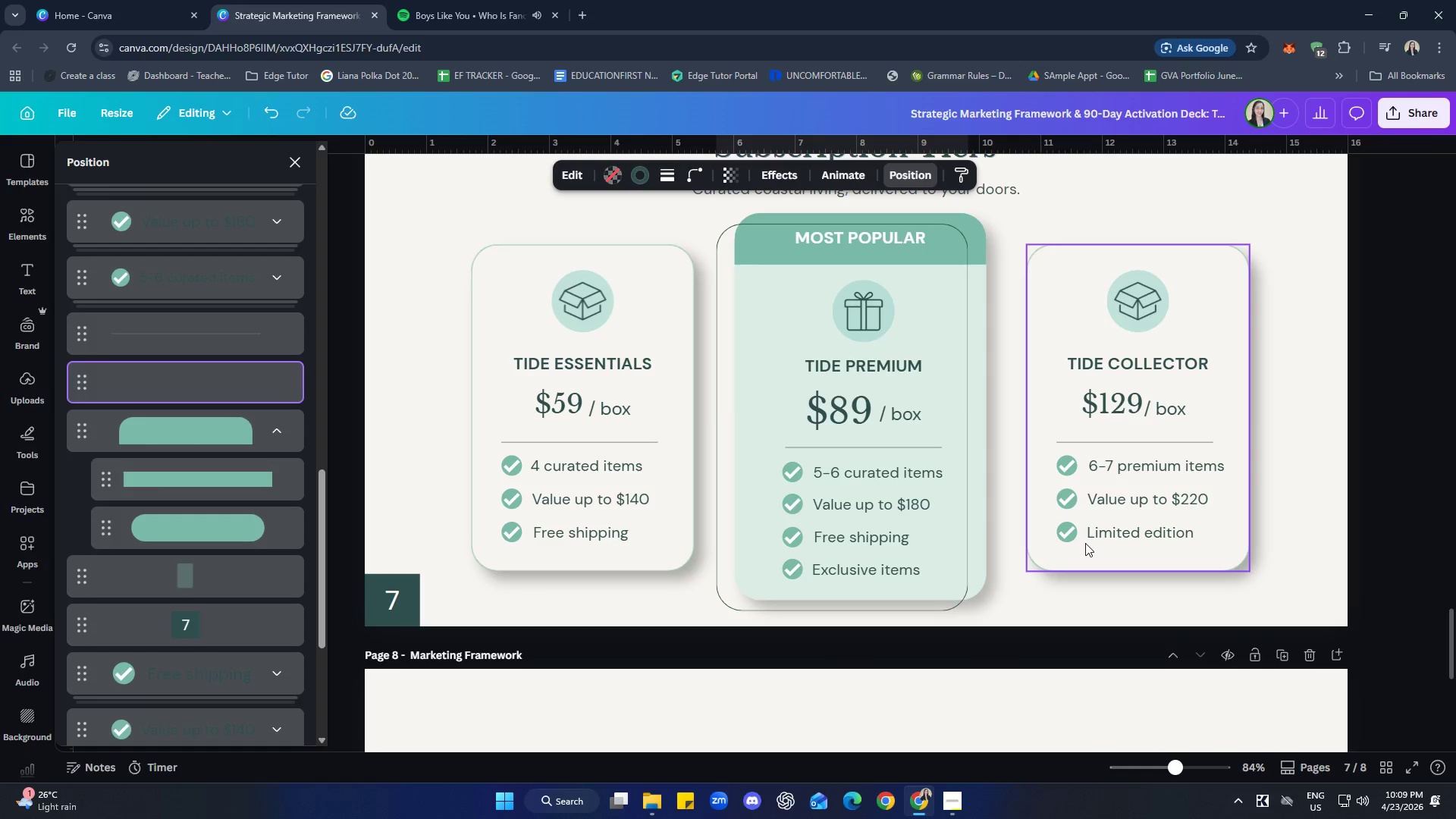 
key(ArrowUp)
 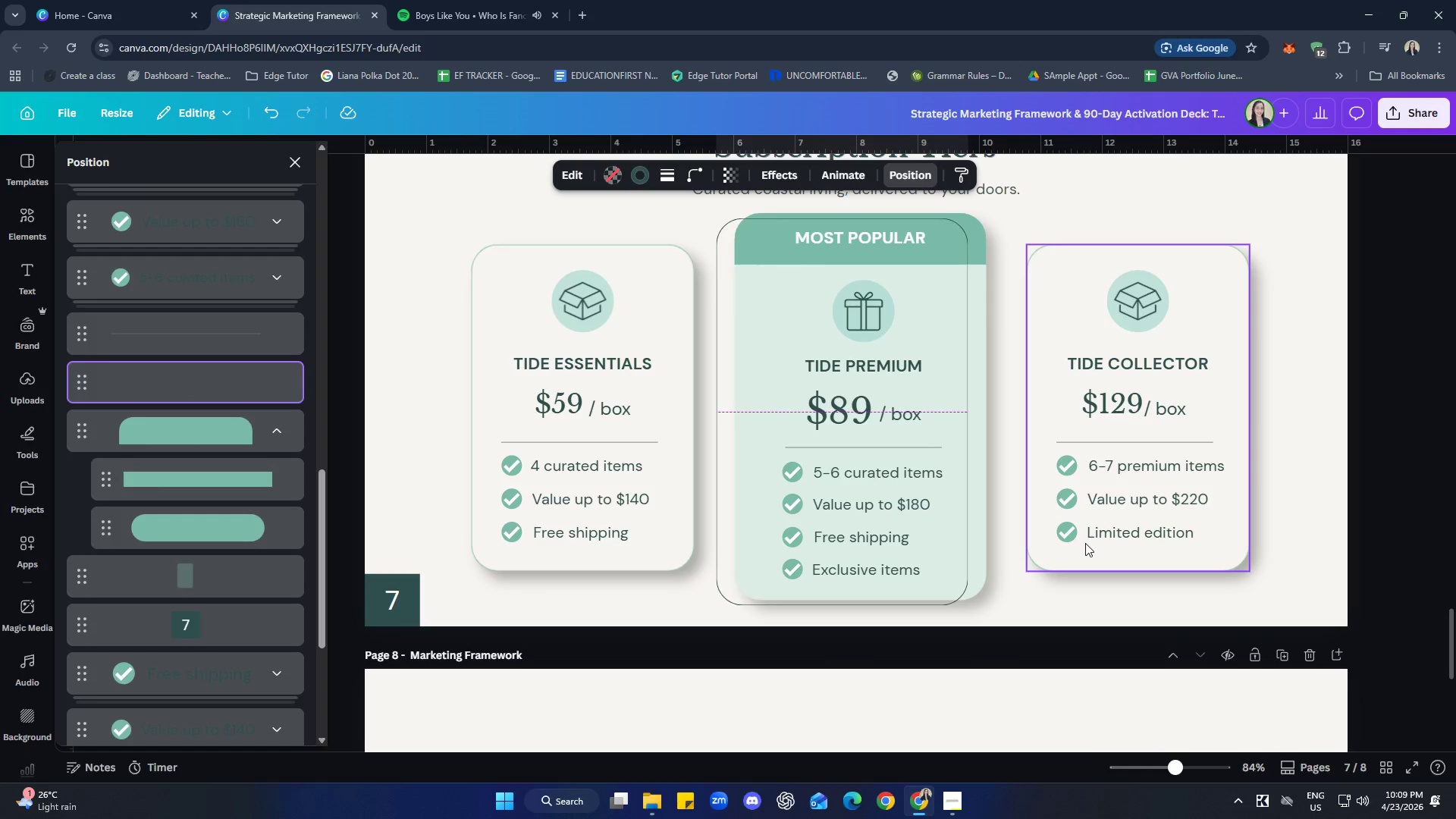 
key(ArrowUp)
 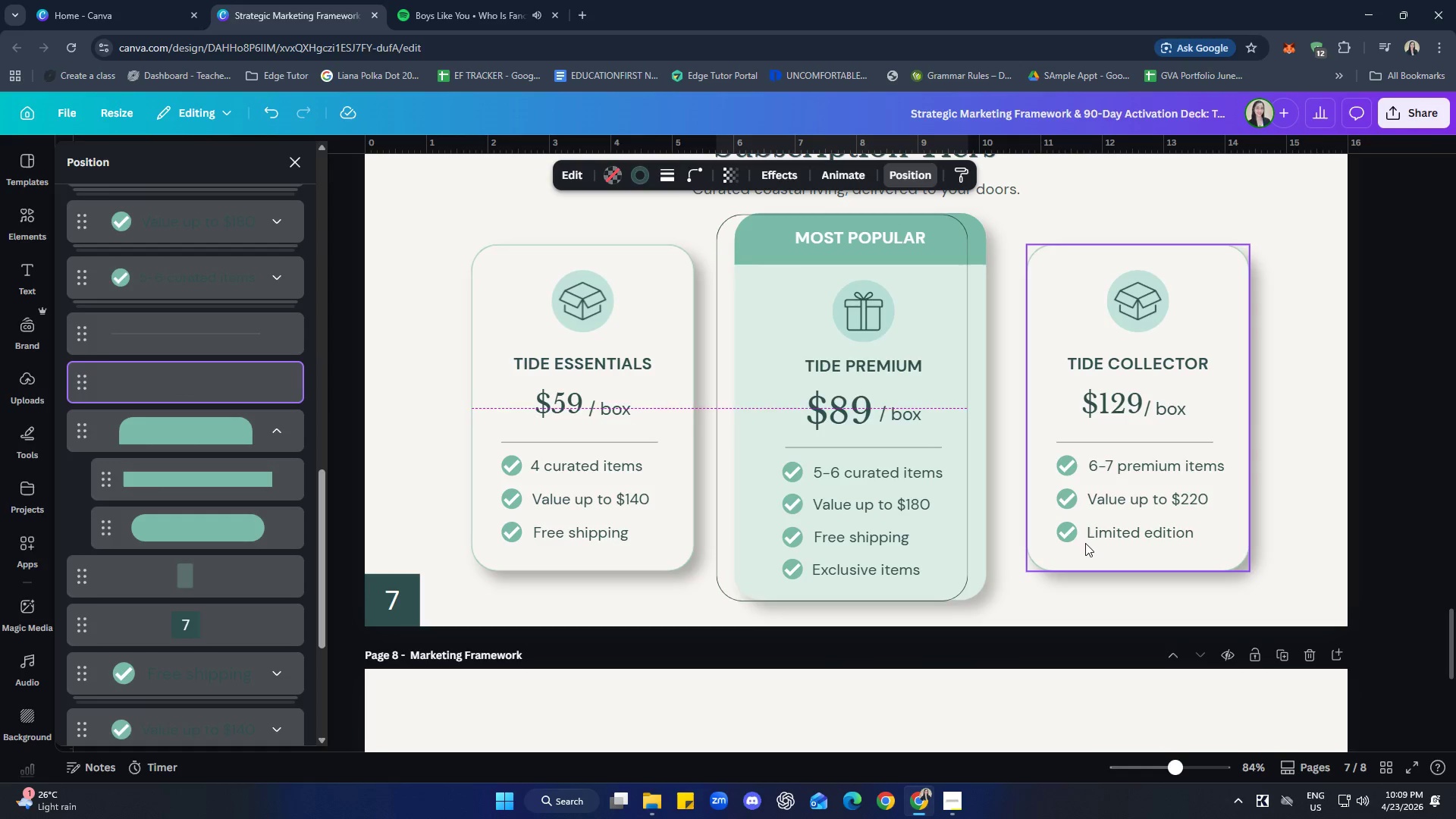 
key(ArrowUp)
 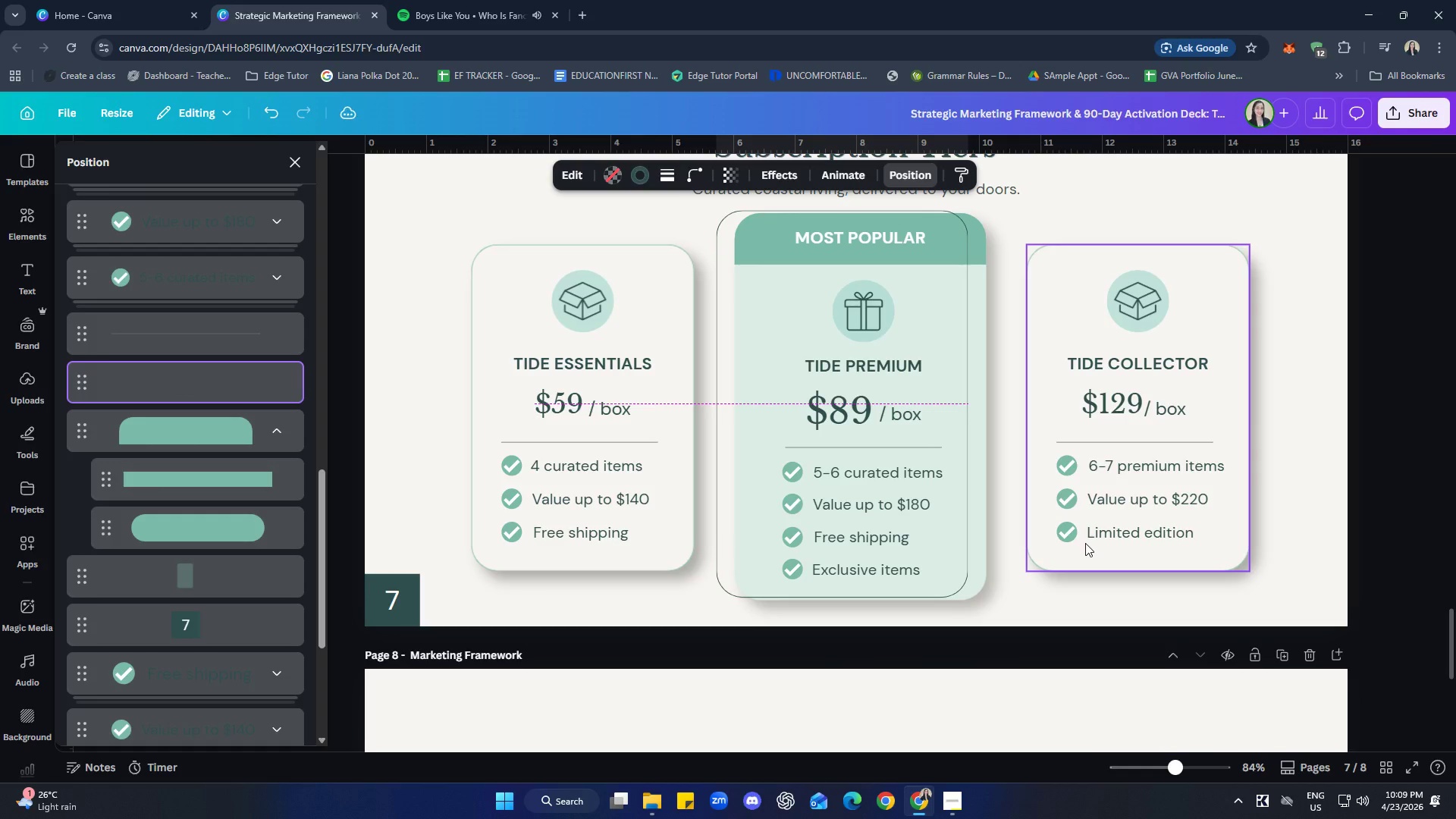 
key(ArrowRight)
 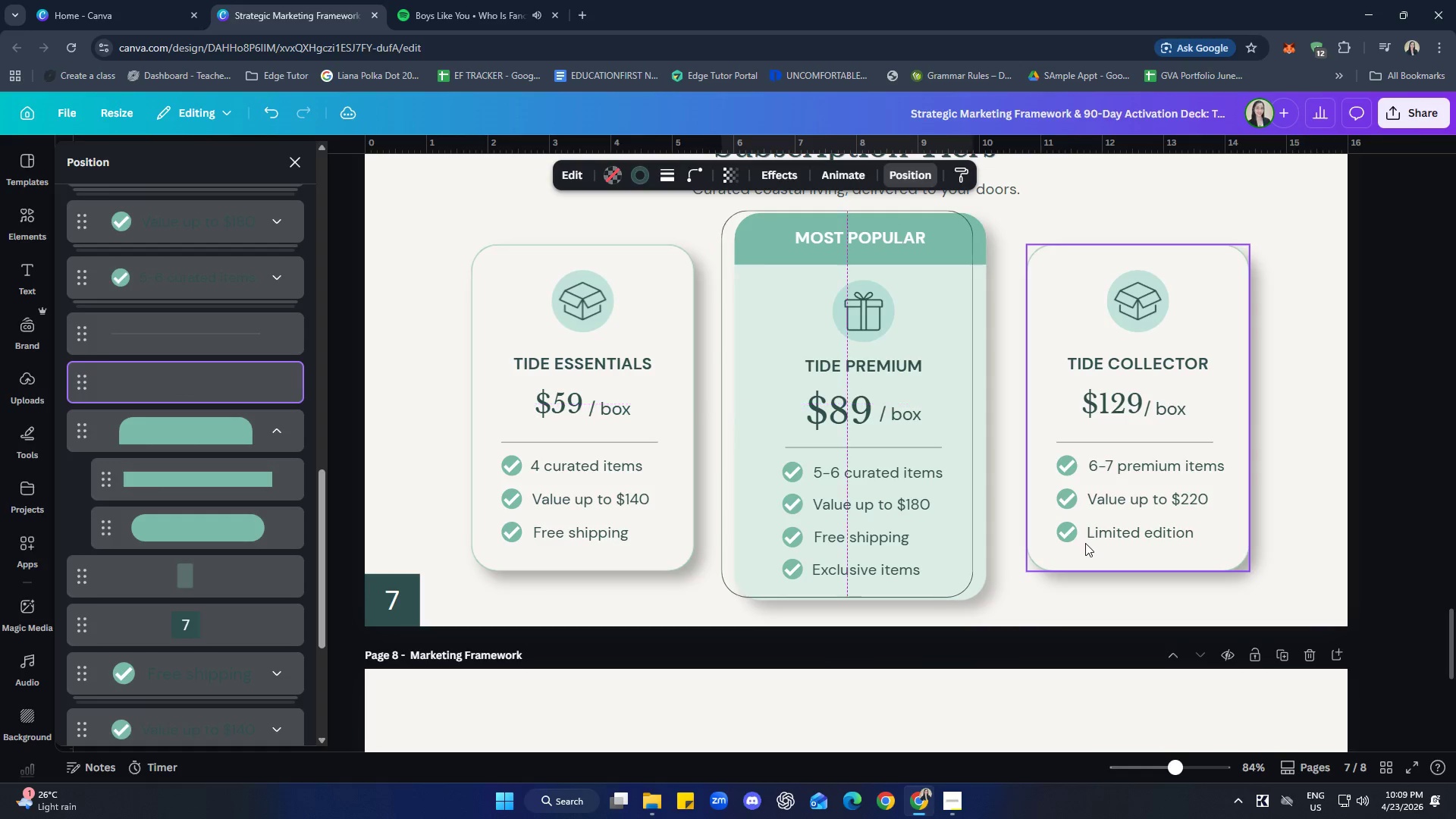 
key(ArrowRight)
 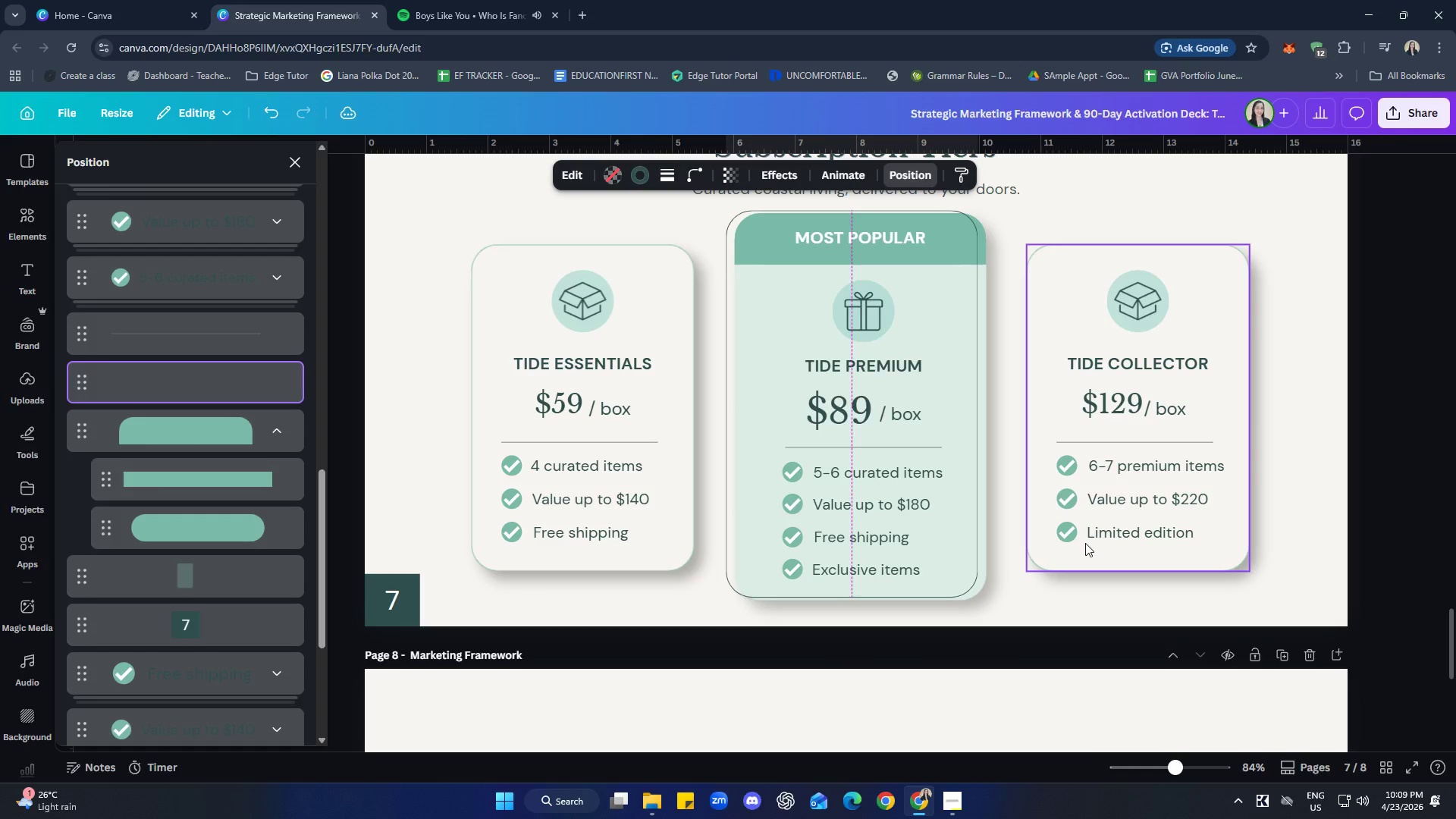 
key(ArrowRight)
 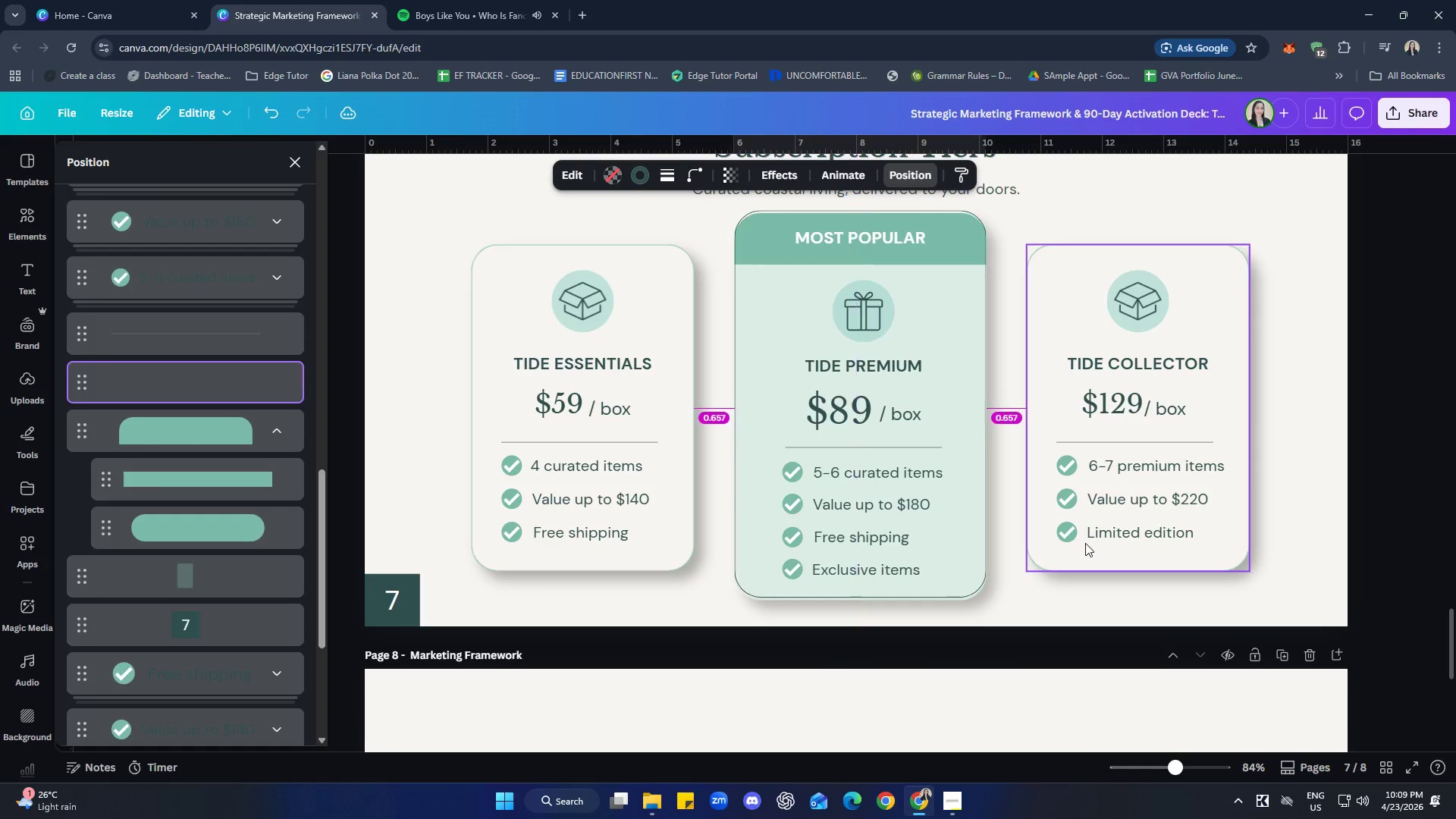 
key(ArrowRight)
 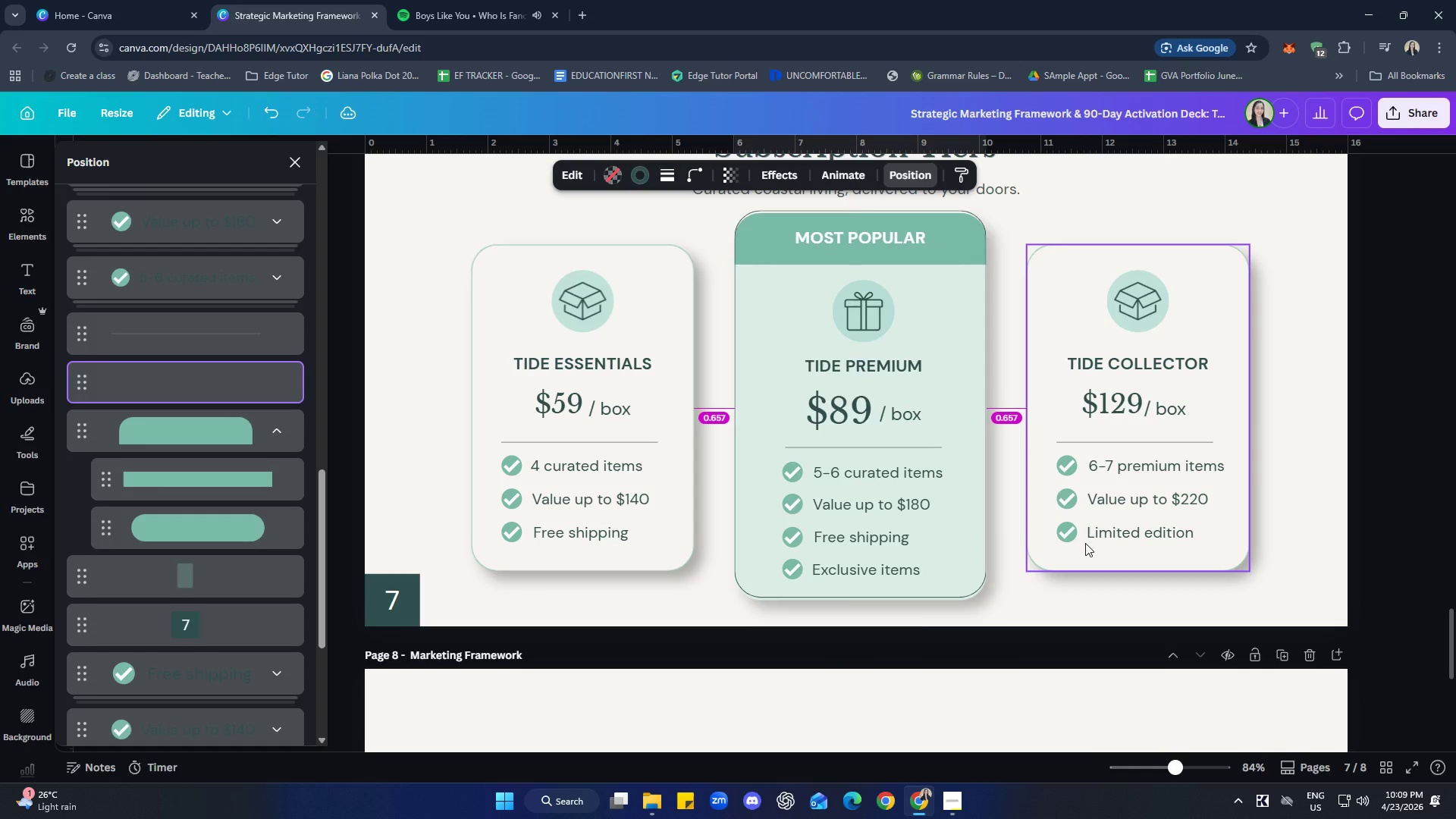 
key(ArrowDown)
 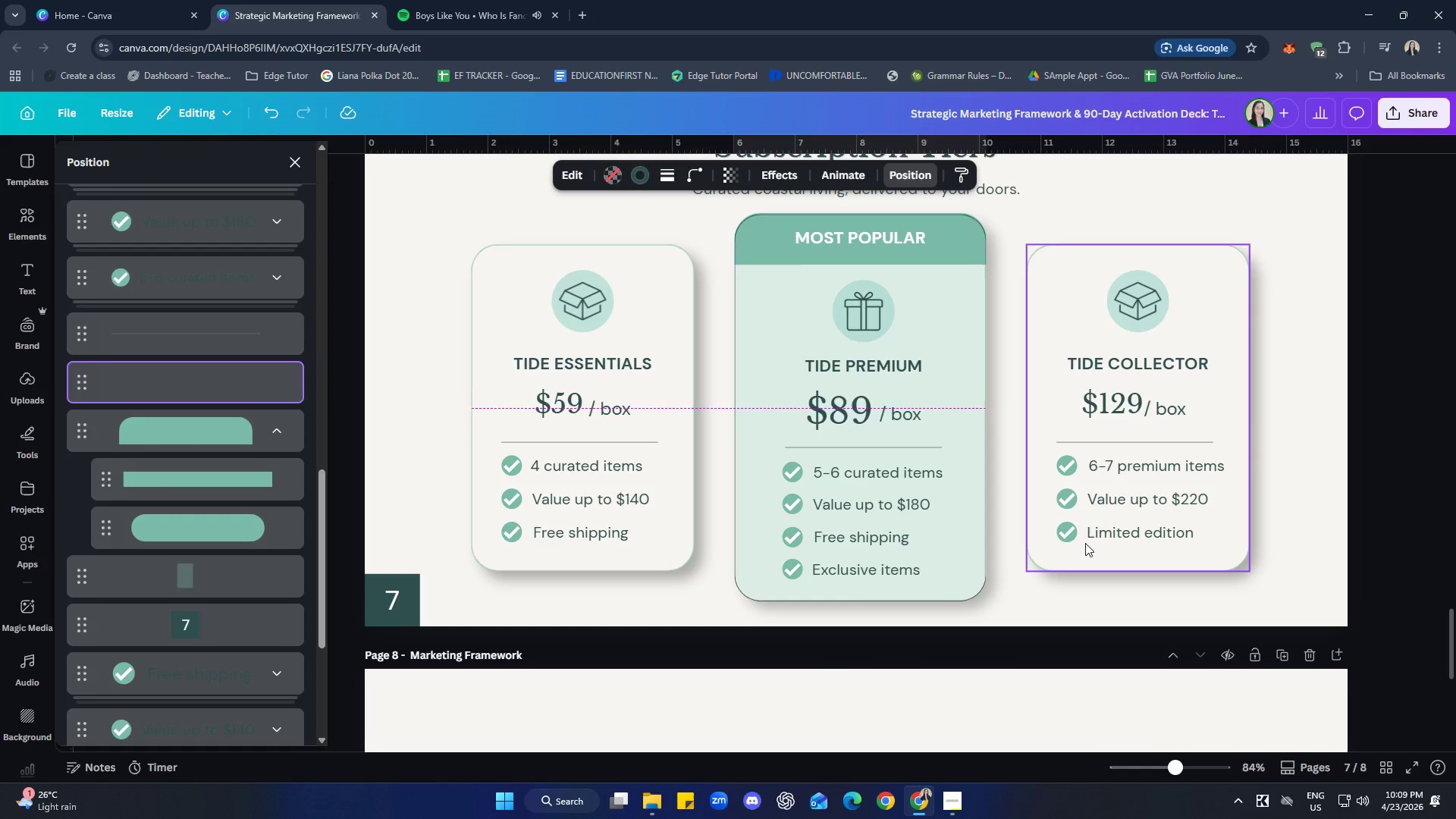 
key(ArrowLeft)
 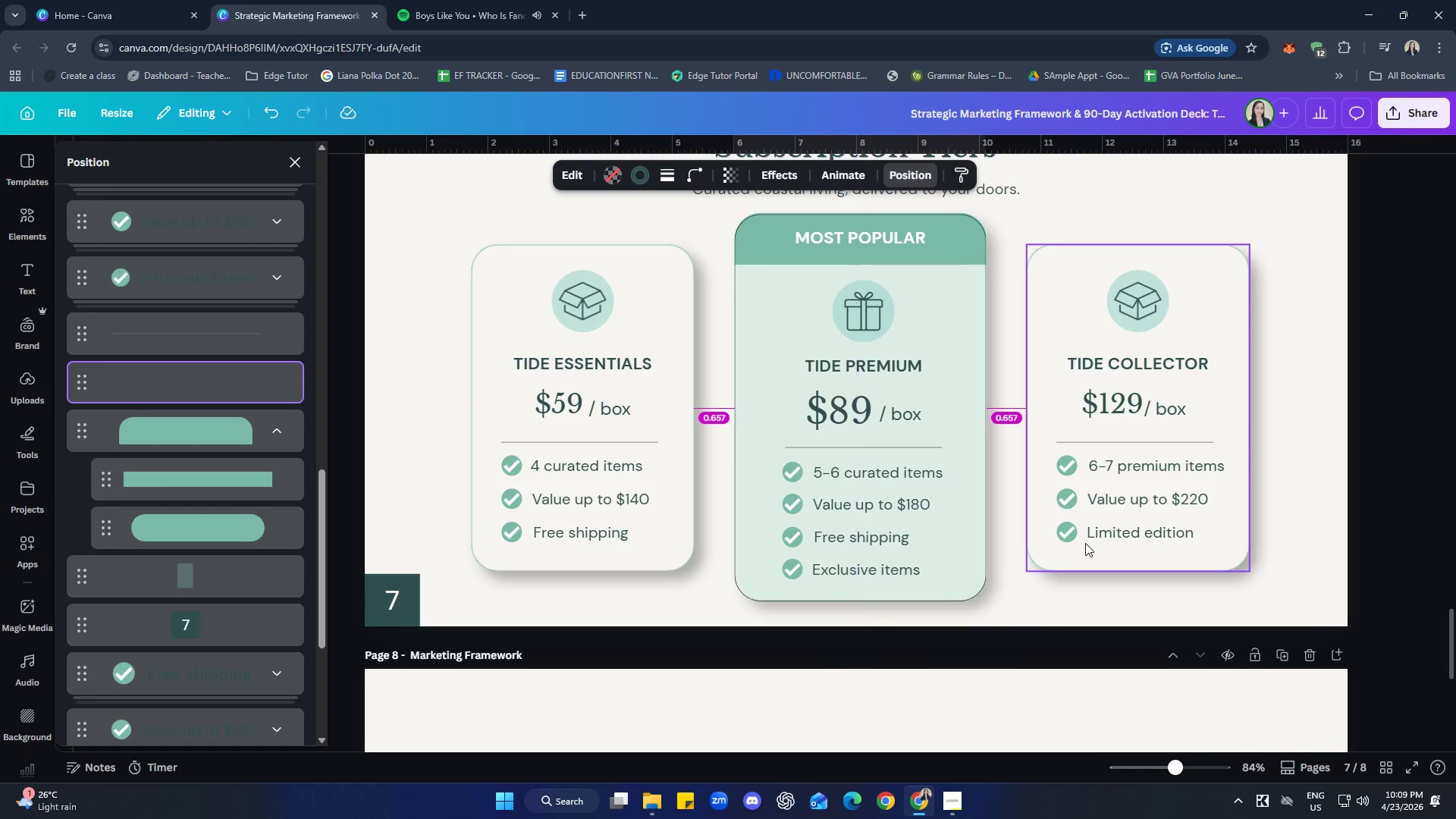 
key(ArrowRight)
 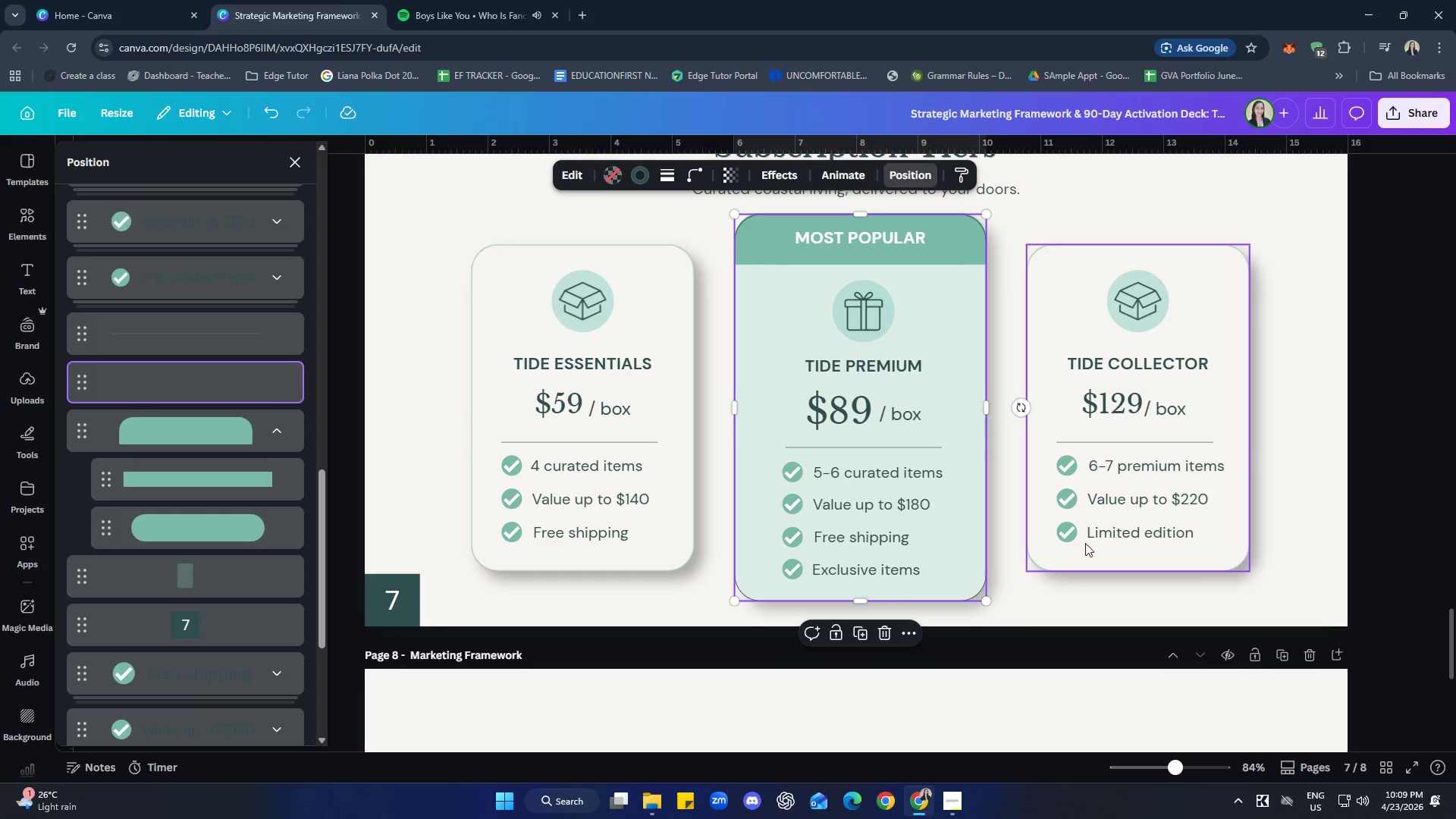 
left_click([1301, 507])
 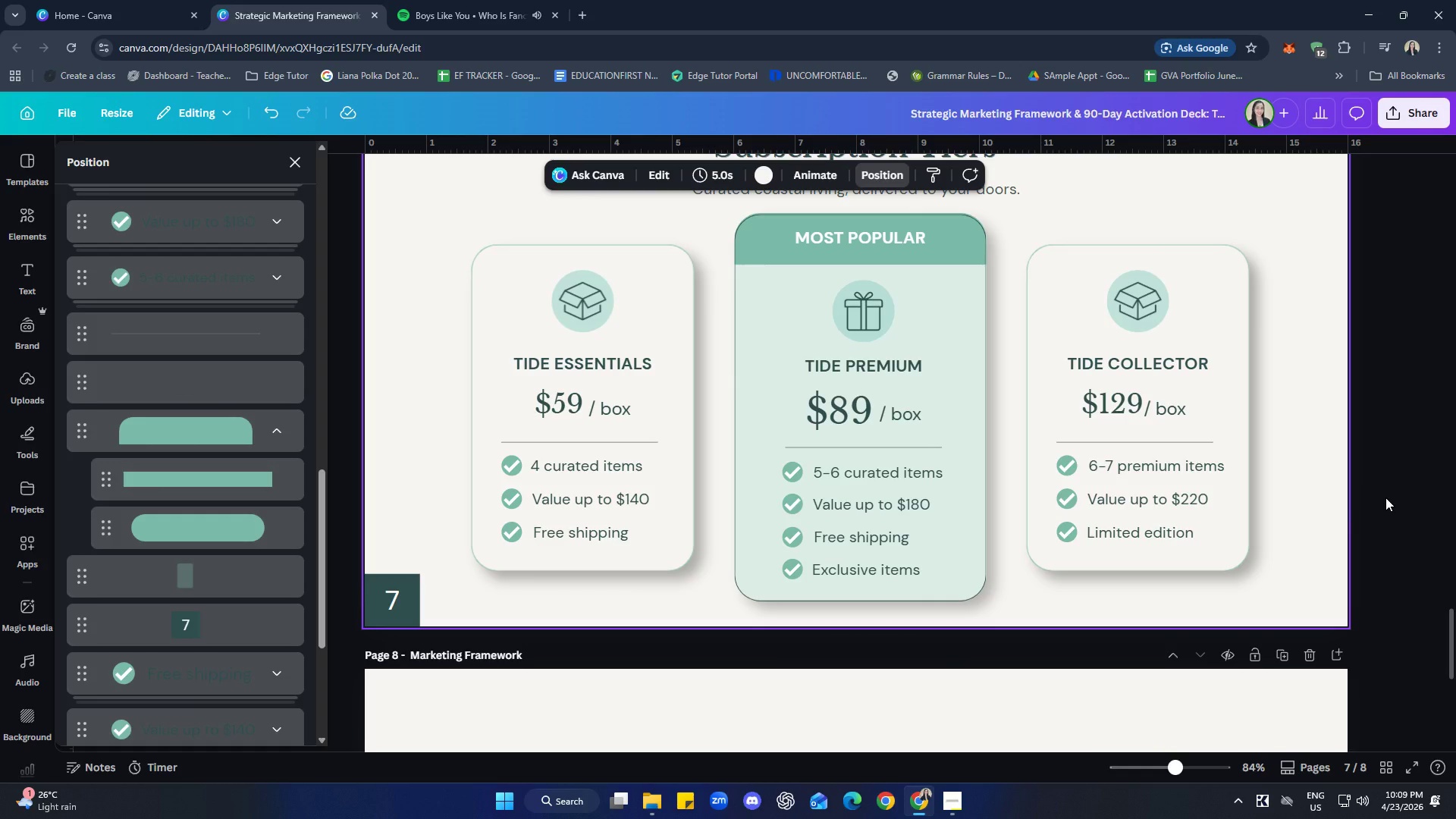 
scroll: coordinate [1347, 525], scroll_direction: down, amount: 5.0
 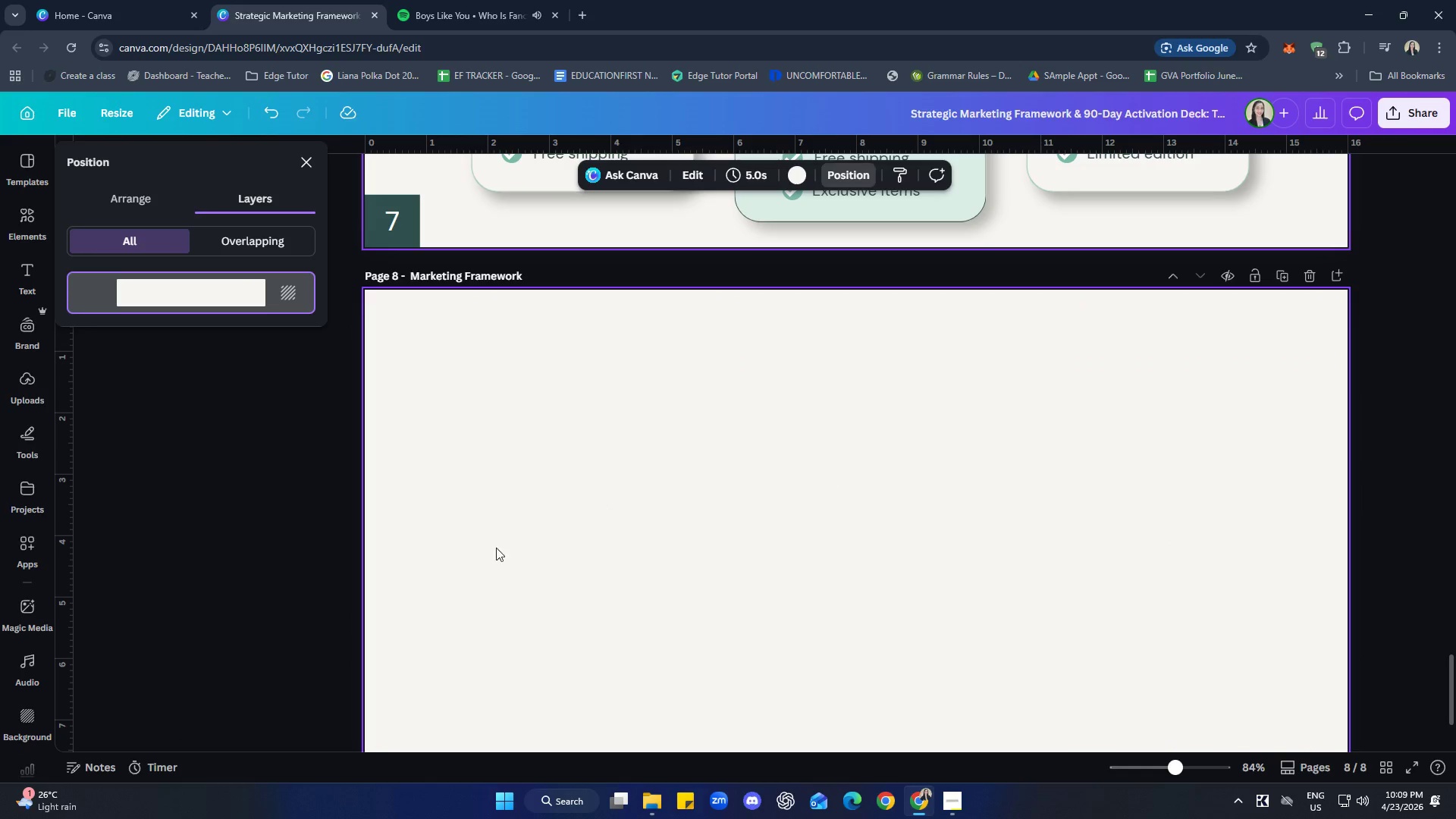 
wait(6.38)
 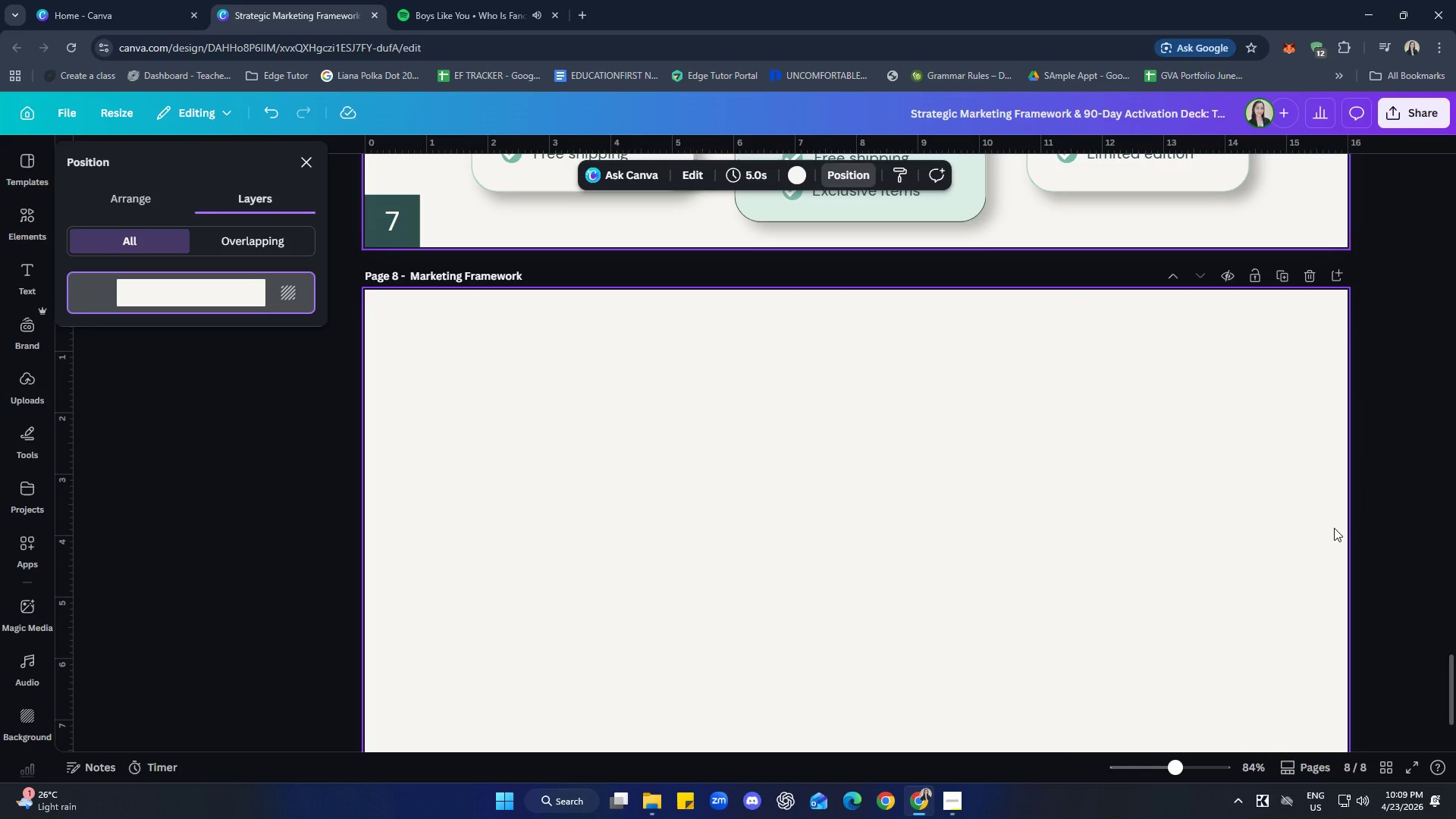 
left_click([644, 521])
 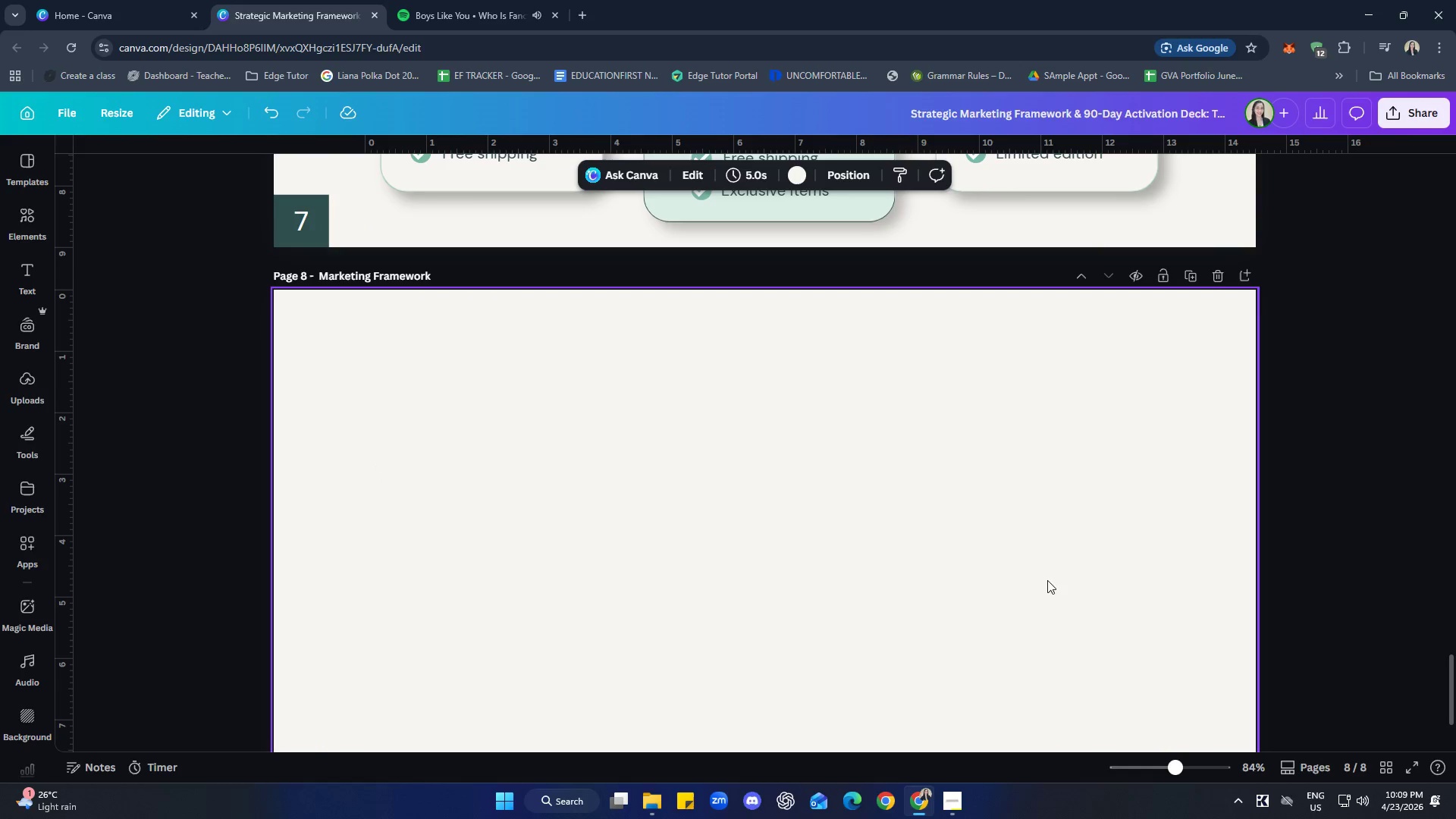 
left_click([1346, 460])
 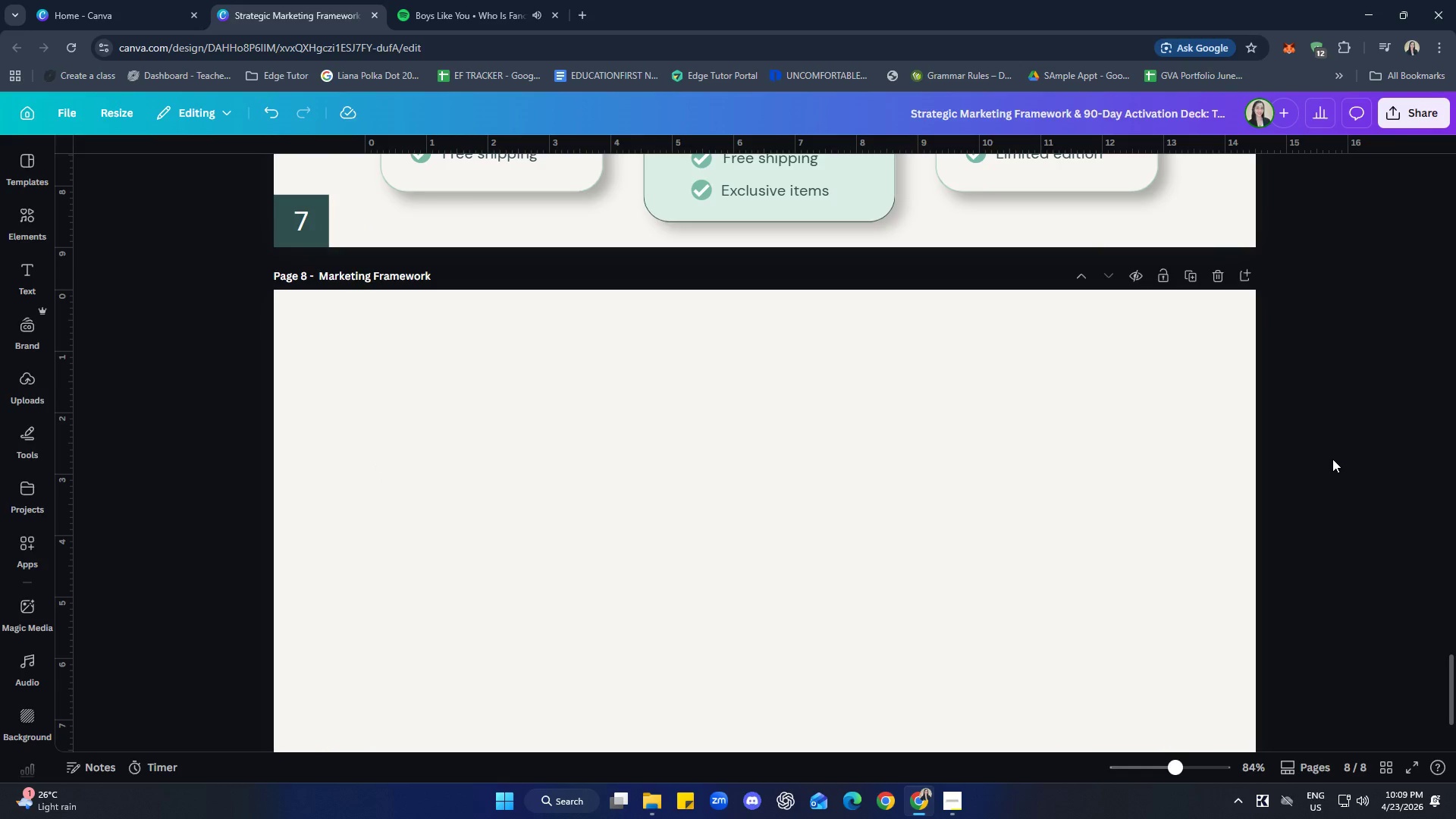 
scroll: coordinate [1332, 463], scroll_direction: down, amount: 3.0
 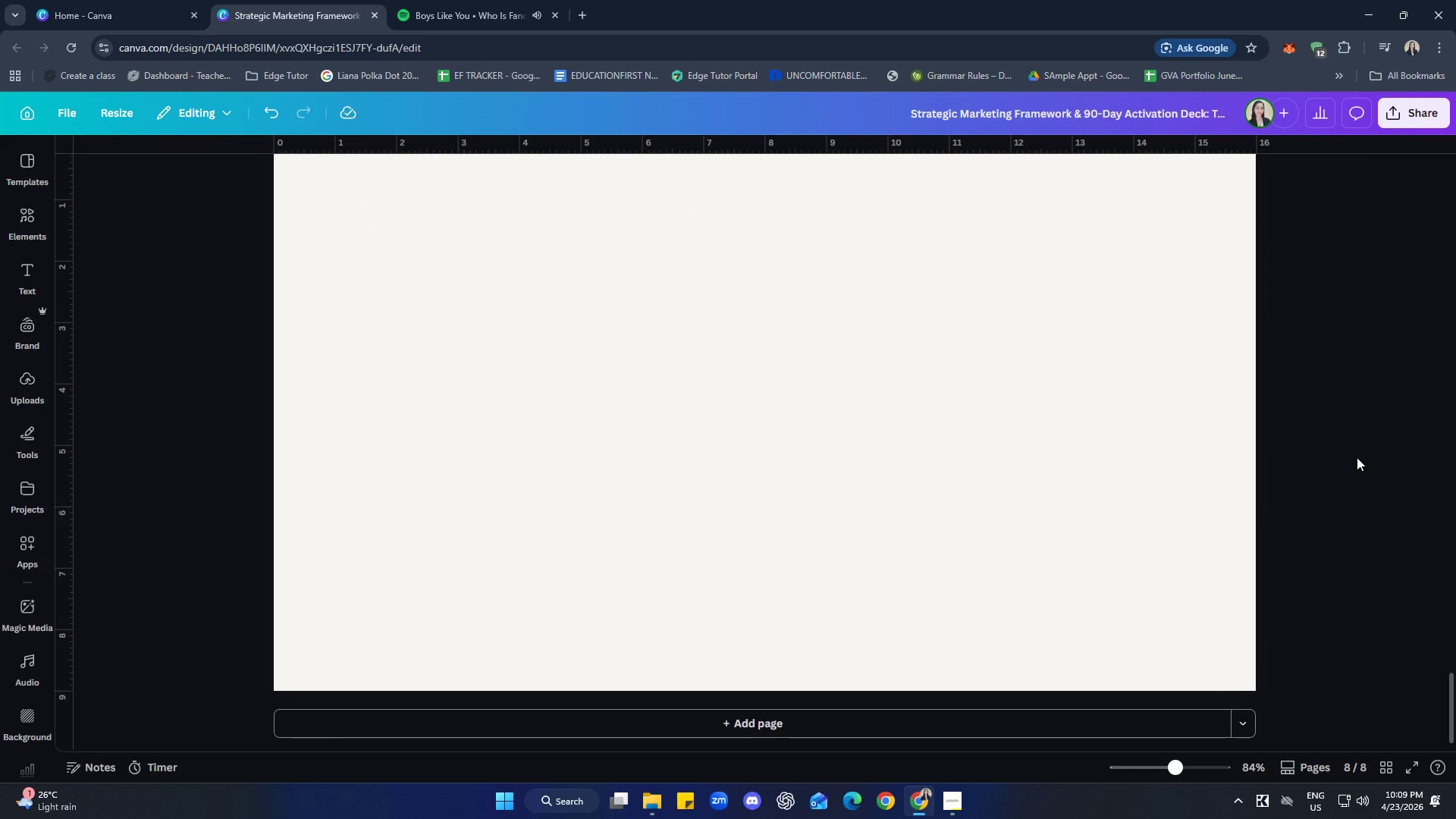 
scroll: coordinate [1307, 532], scroll_direction: none, amount: 0.0
 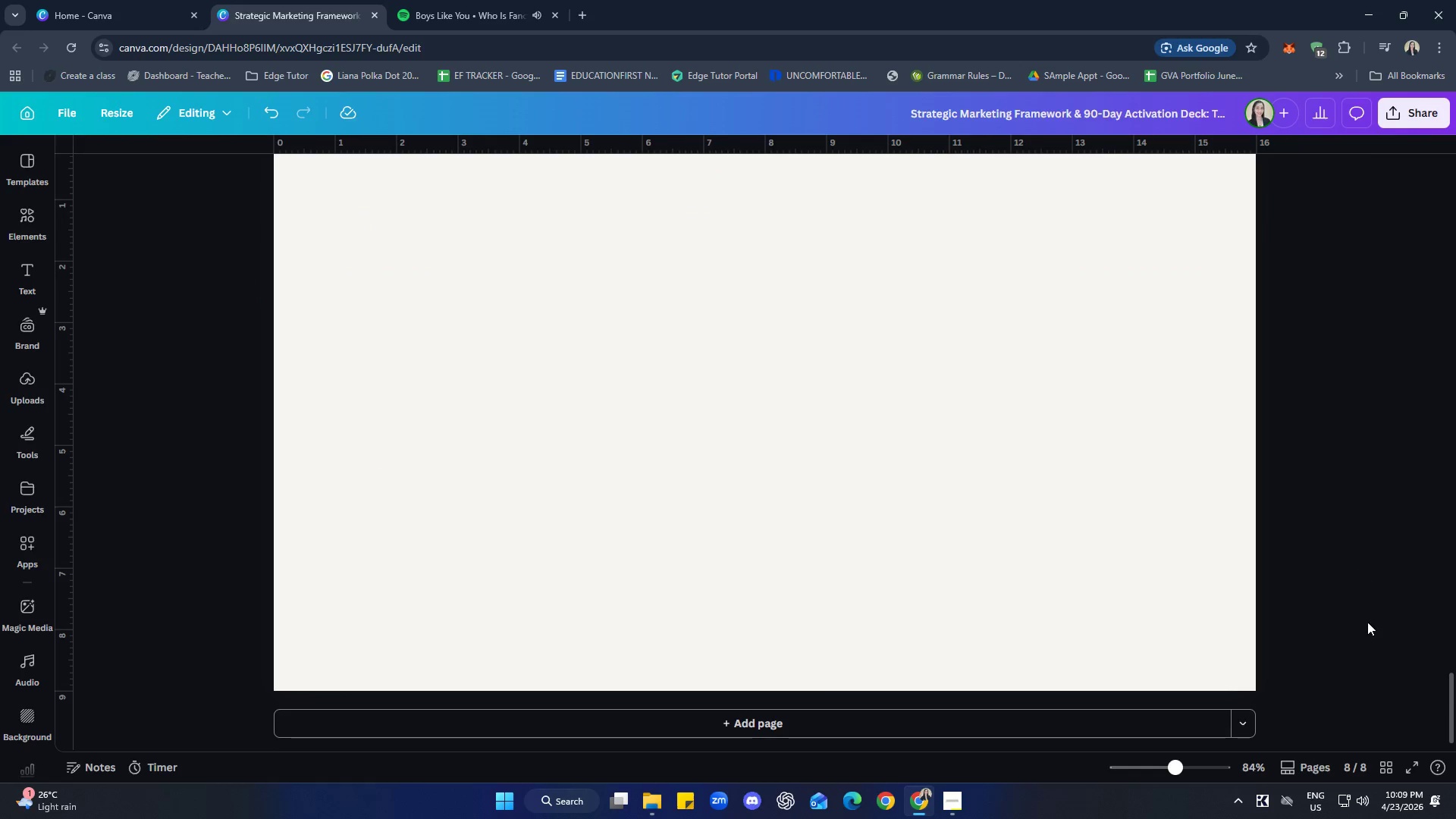 
scroll: coordinate [1368, 625], scroll_direction: up, amount: 1.0
 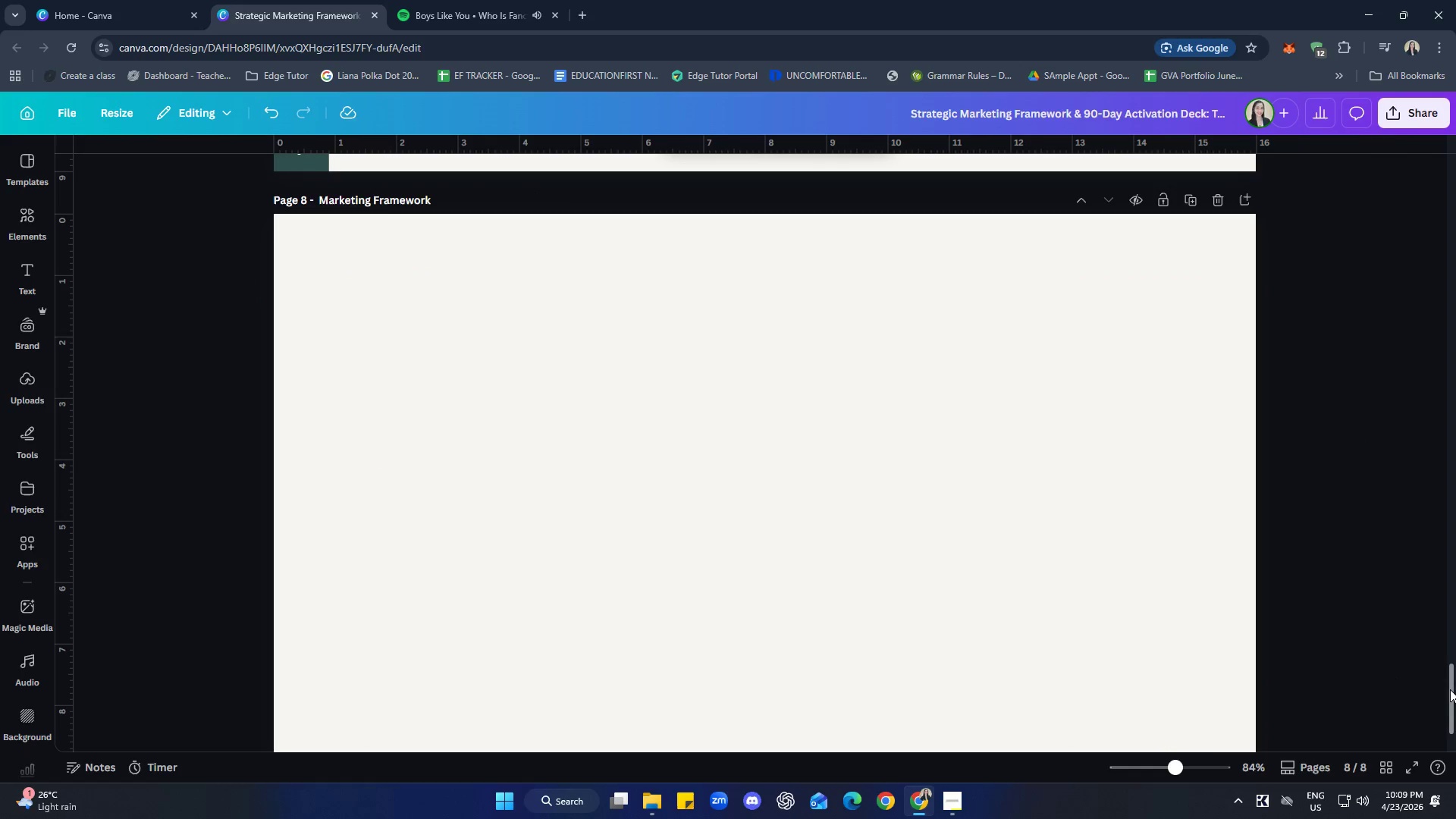 
left_click_drag(start_coordinate=[1452, 687], to_coordinate=[1450, 692])
 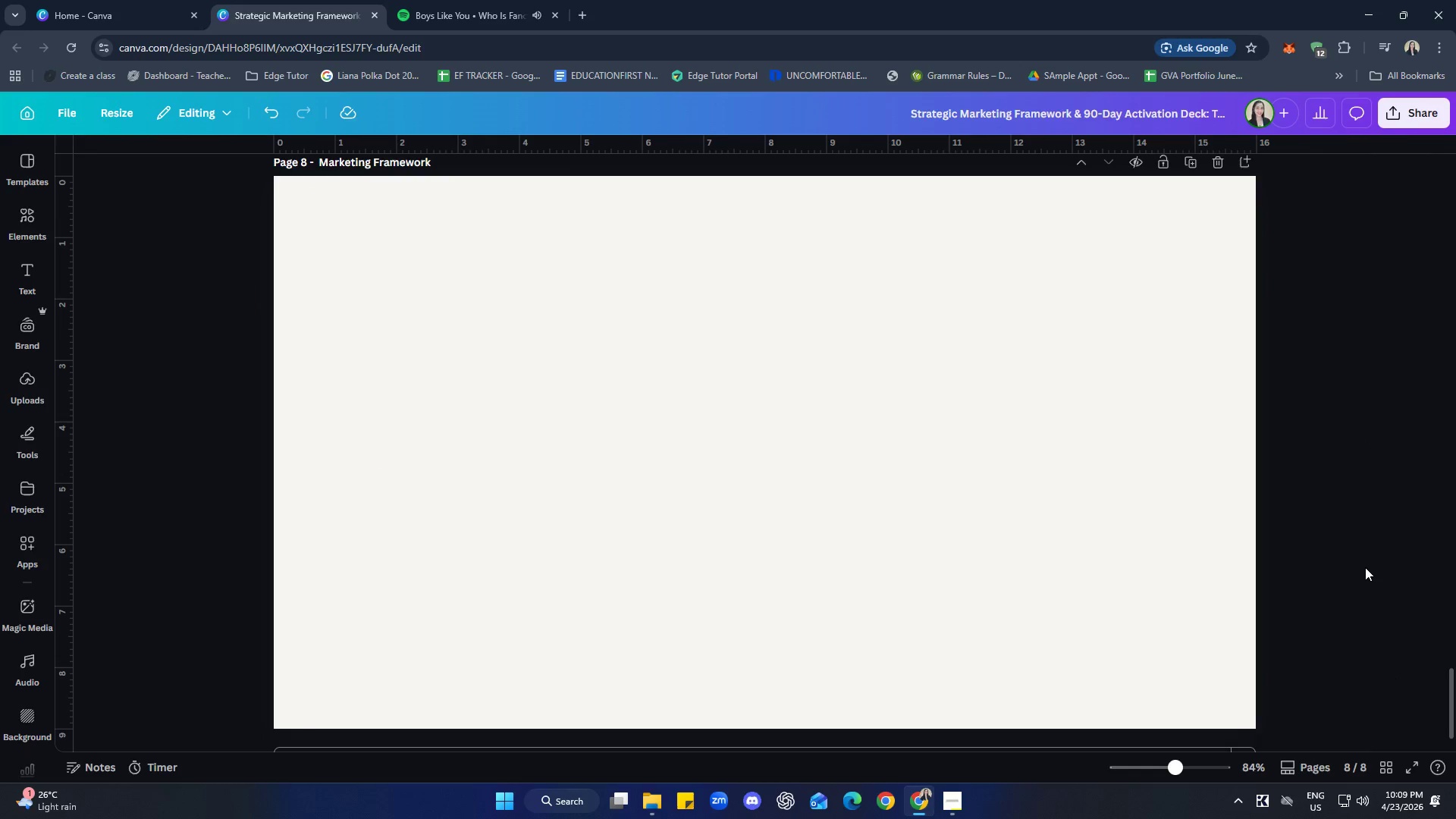 
left_click([1365, 567])